 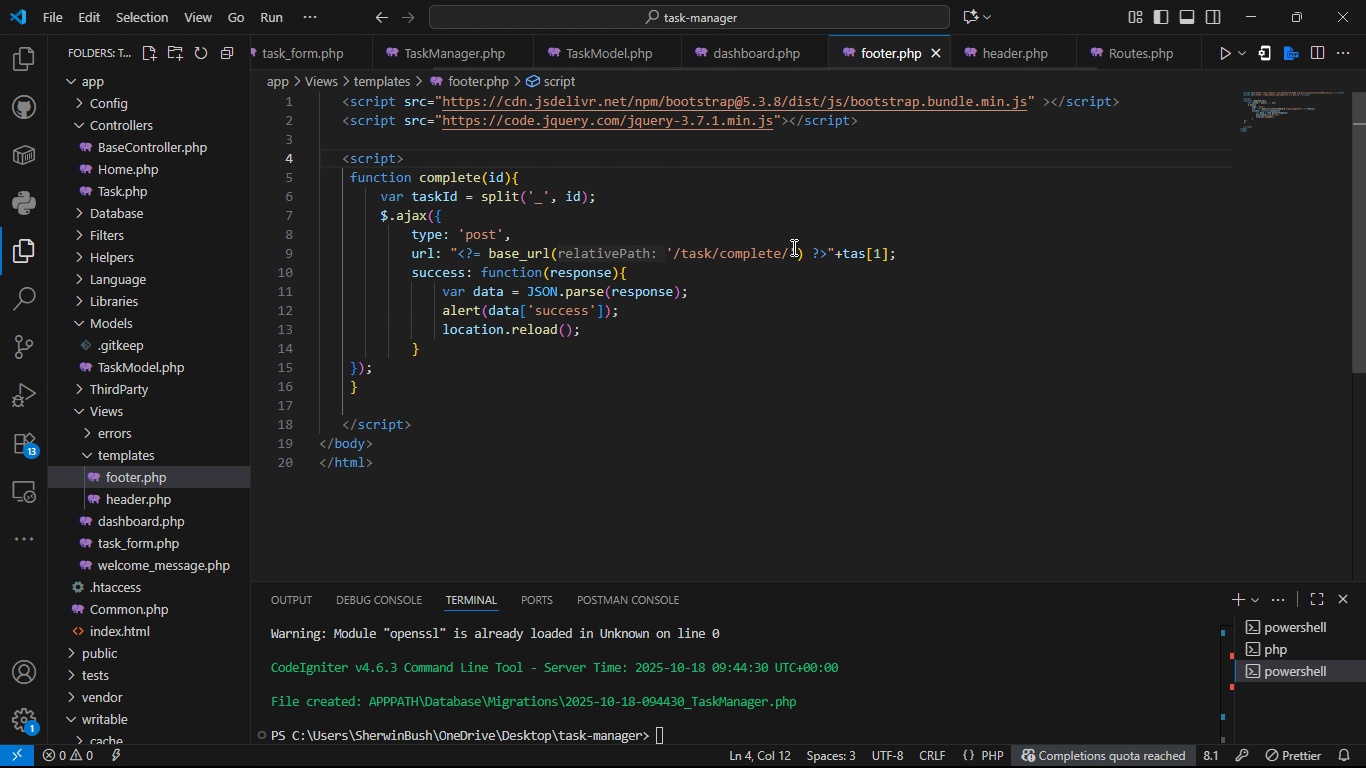 
key(Control+Enter)
 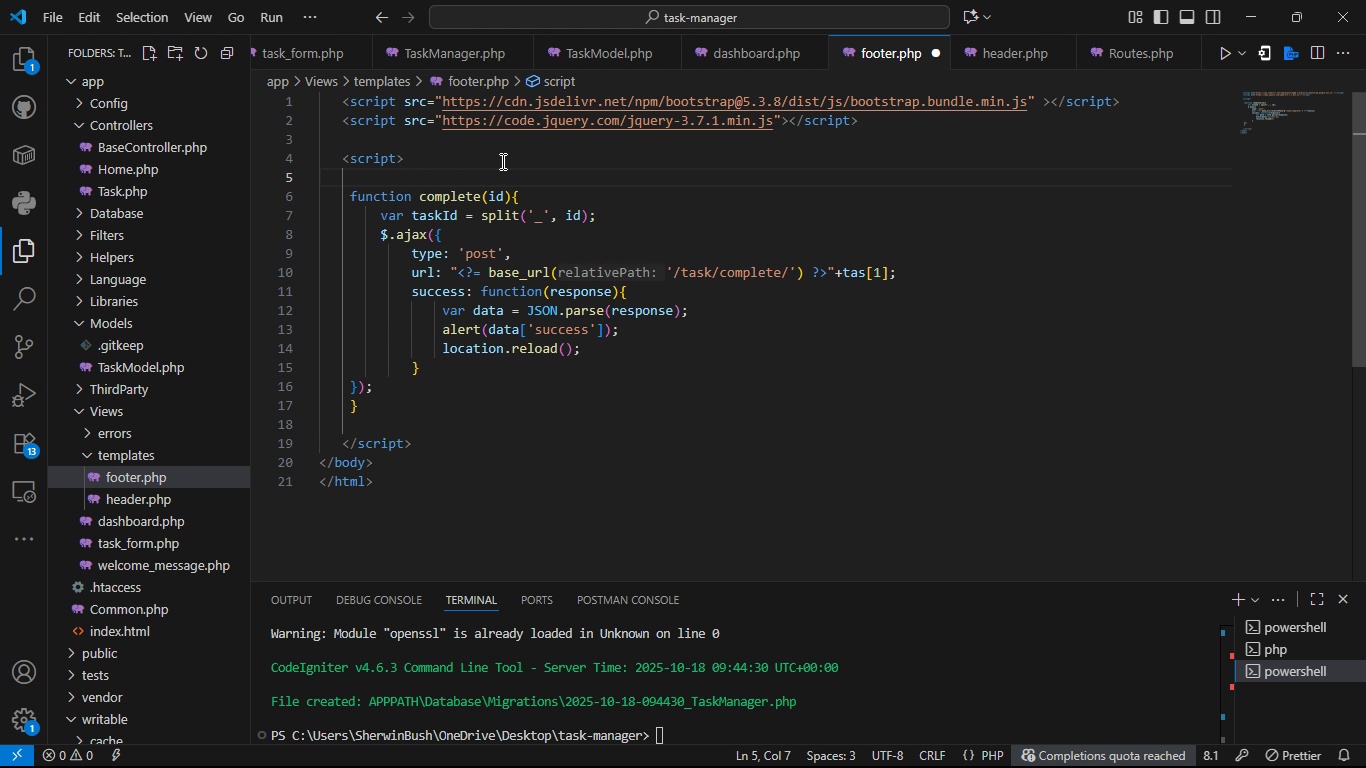 
key(ArrowLeft)
 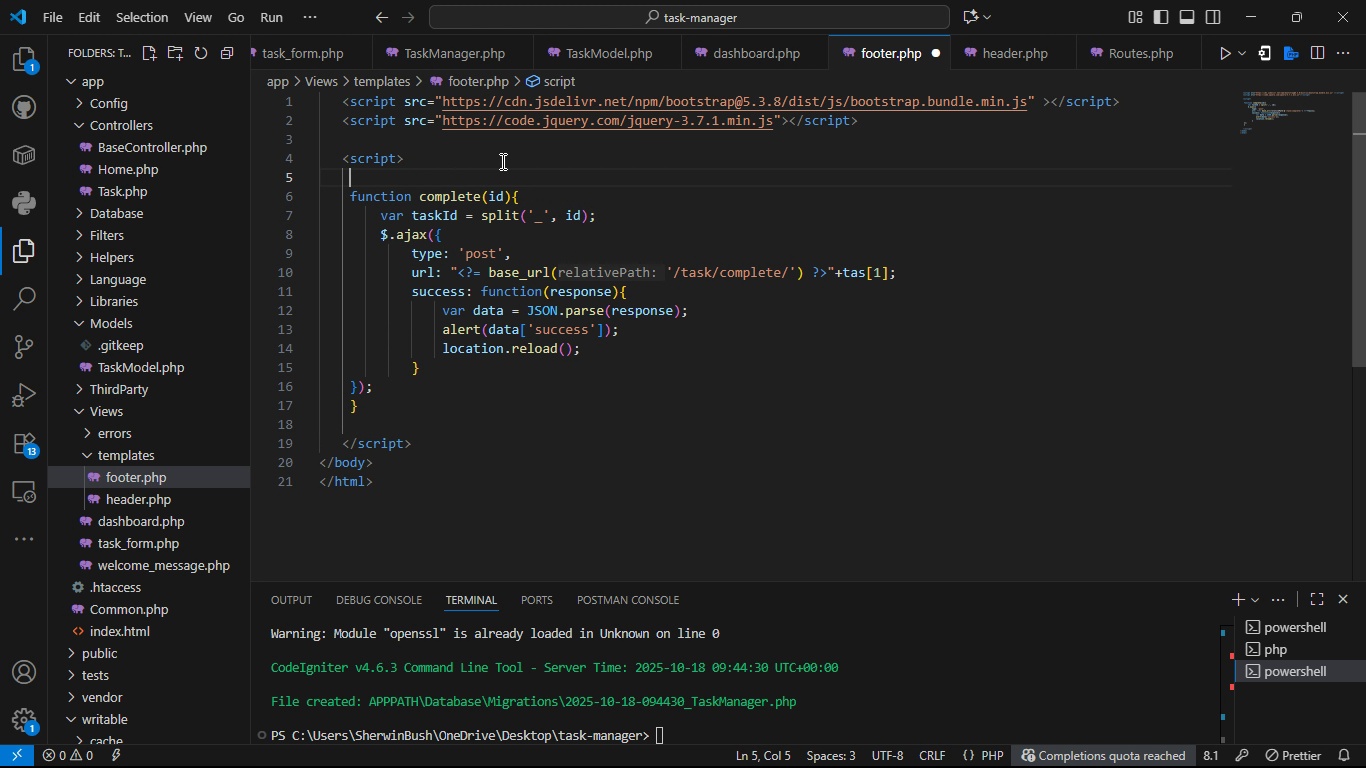 
key(ArrowLeft)
 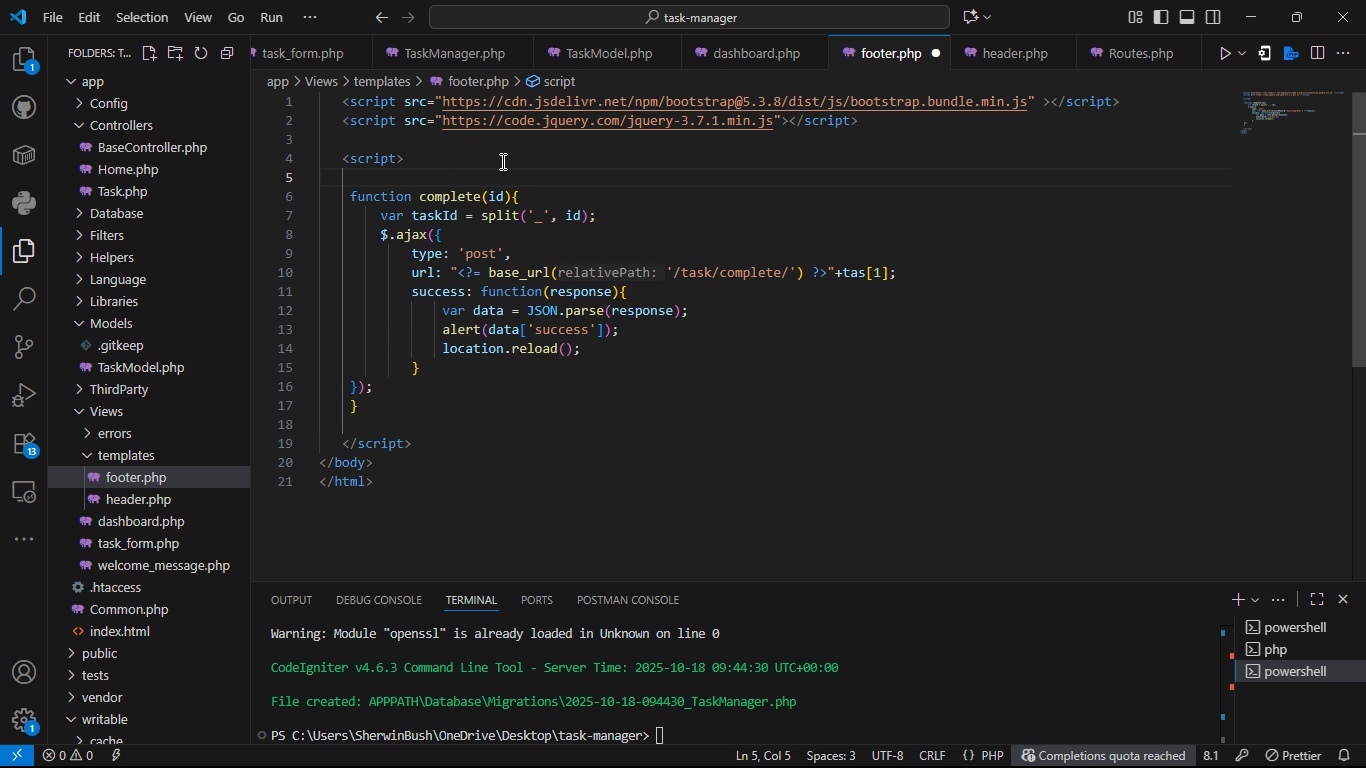 
type(docu)
key(Tab)
type(.Ad)
key(Backspace)
key(Backspace)
type(ad)
key(Tab)
type((')
key(Tab)
 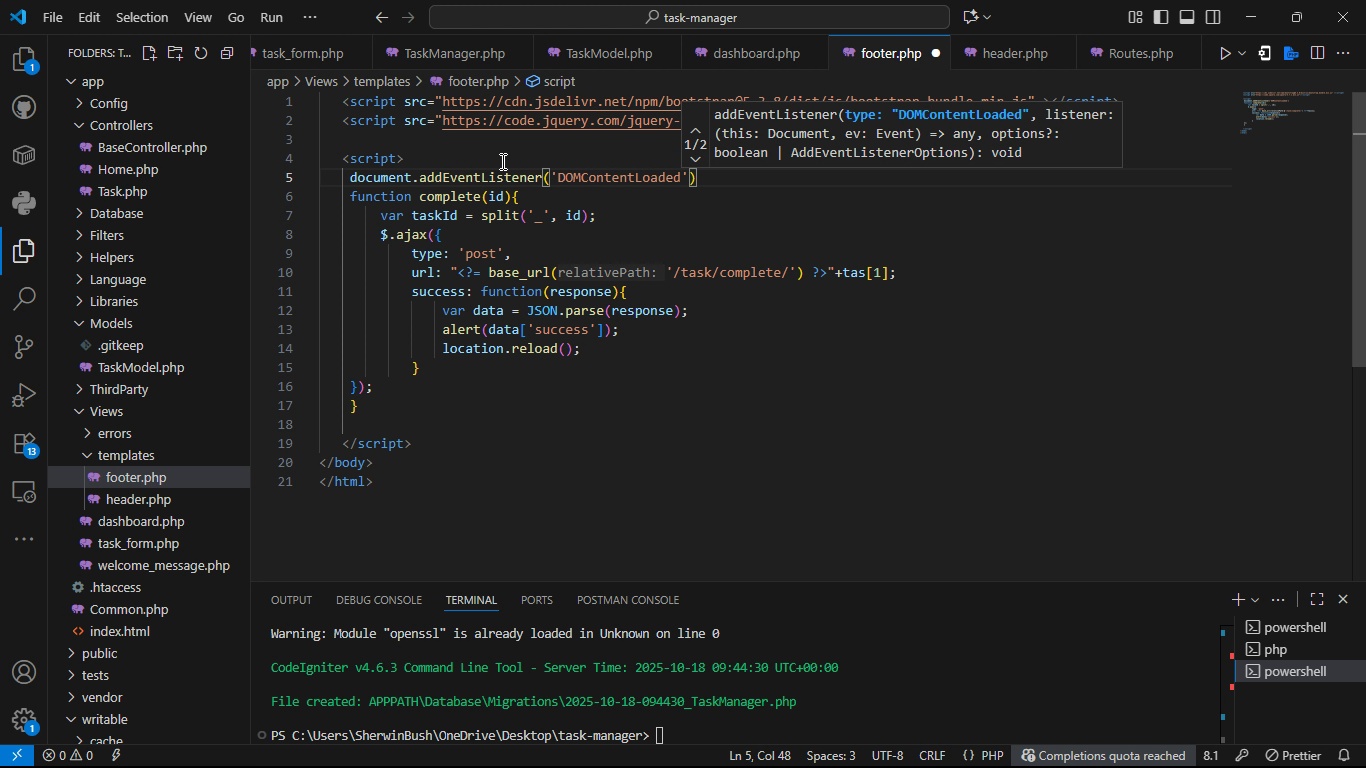 
key(ArrowRight)
 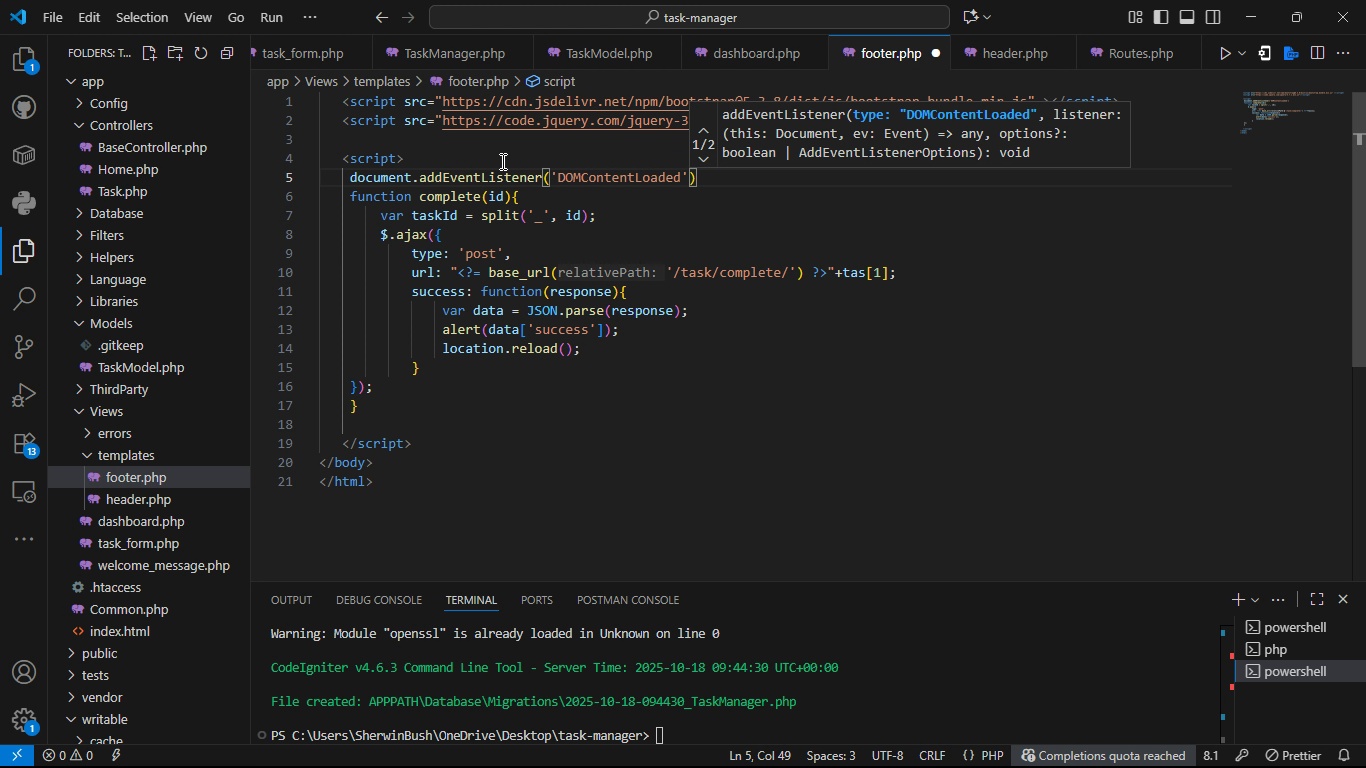 
type(, func)
key(Tab)
type({)
 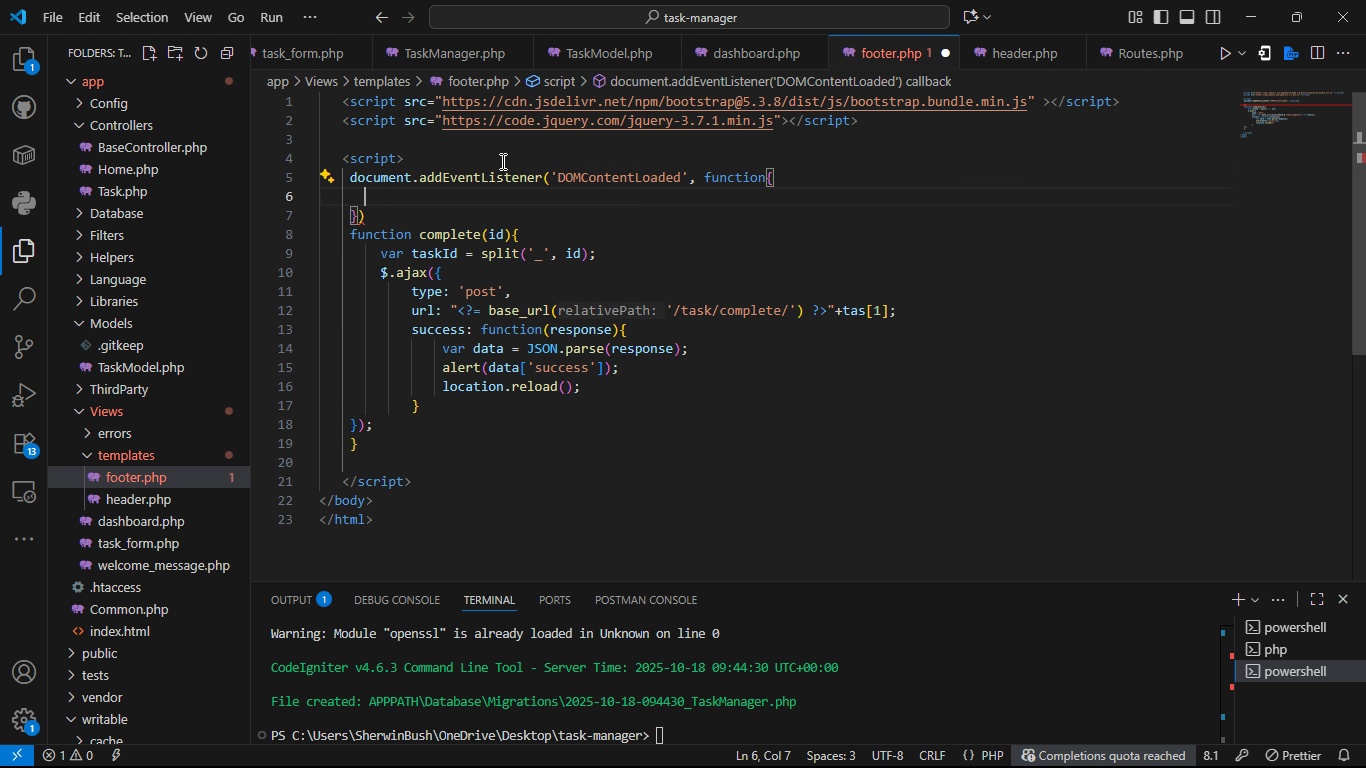 
 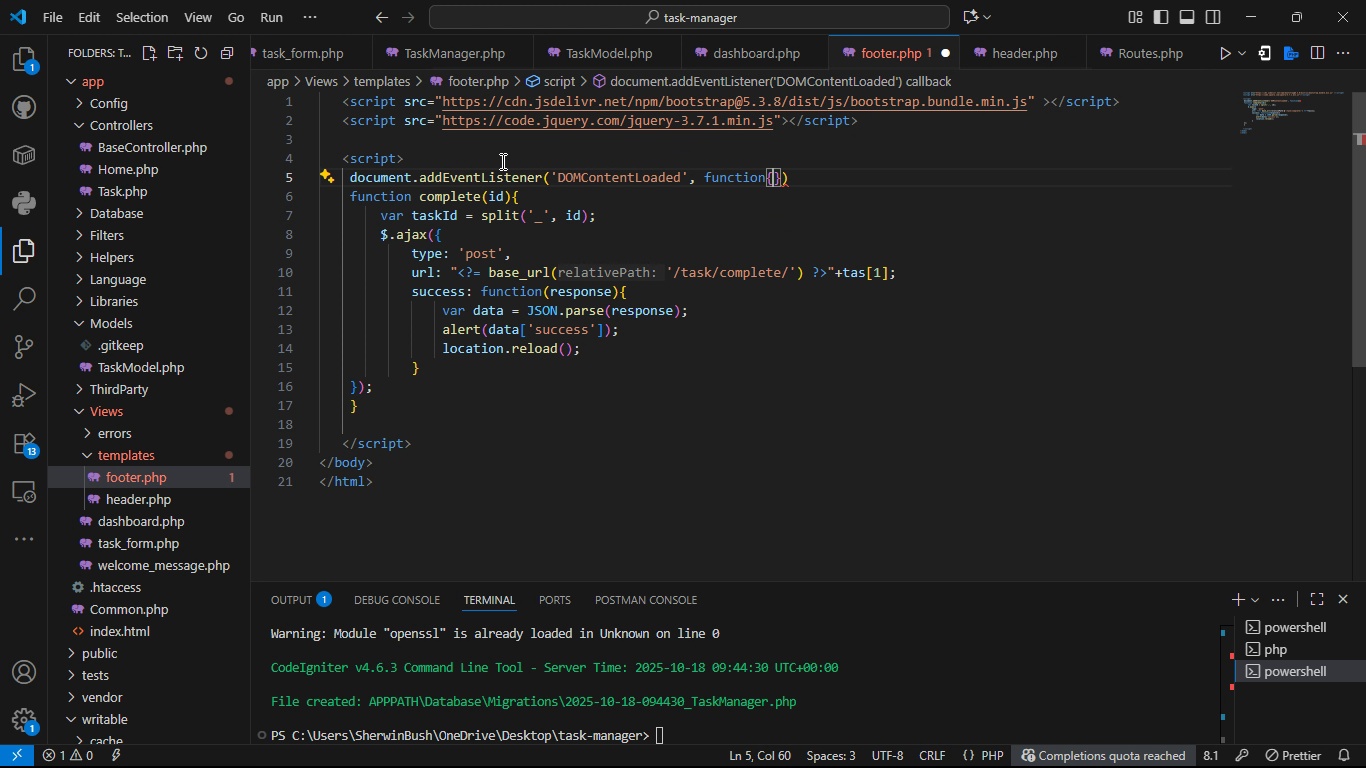 
key(Enter)
 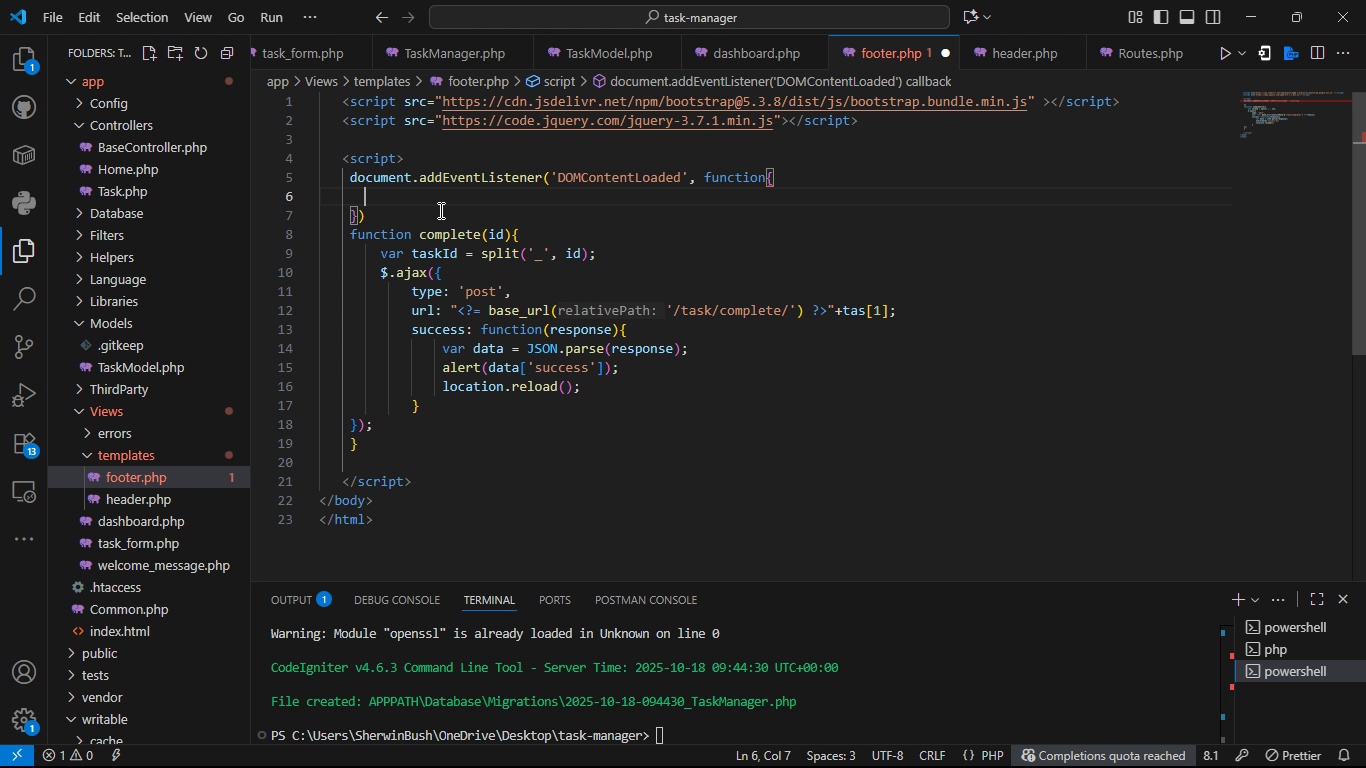 
left_click([439, 210])
 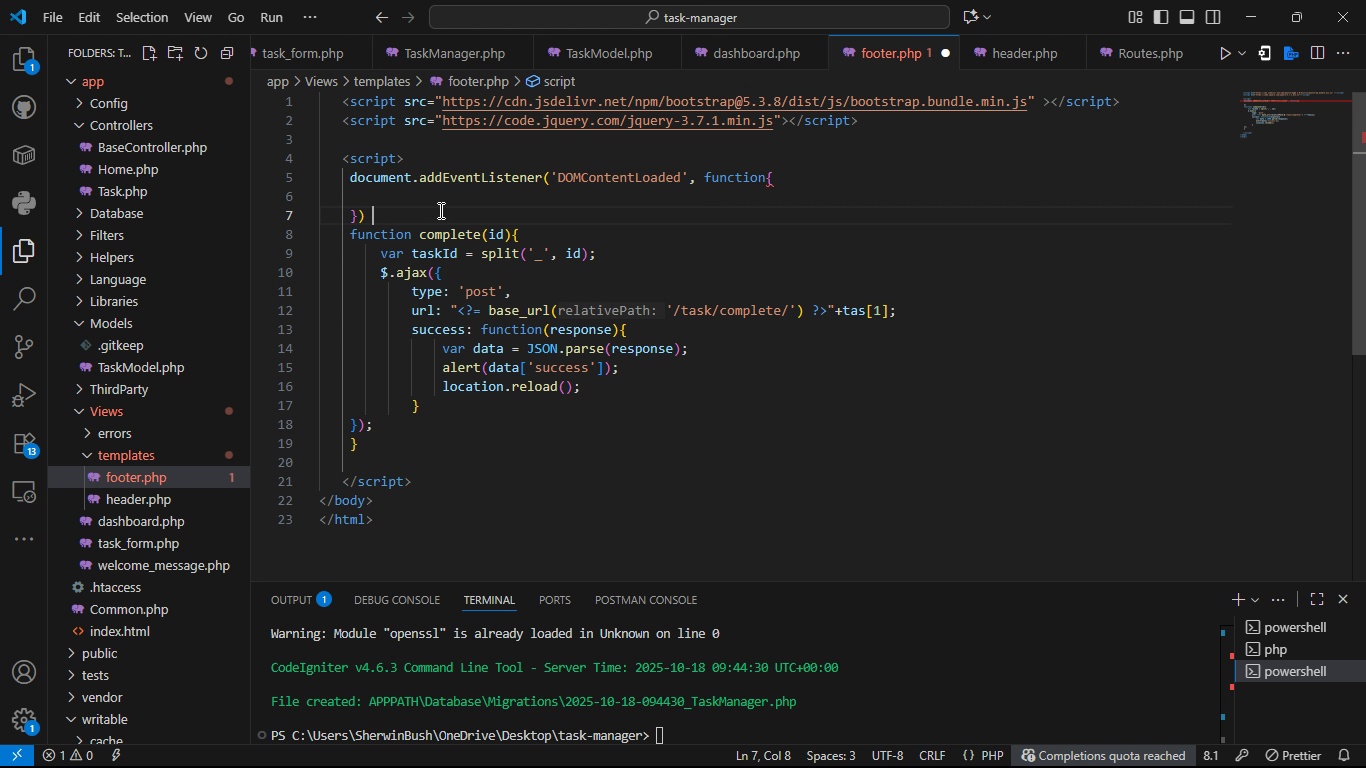 
key(ArrowLeft)
 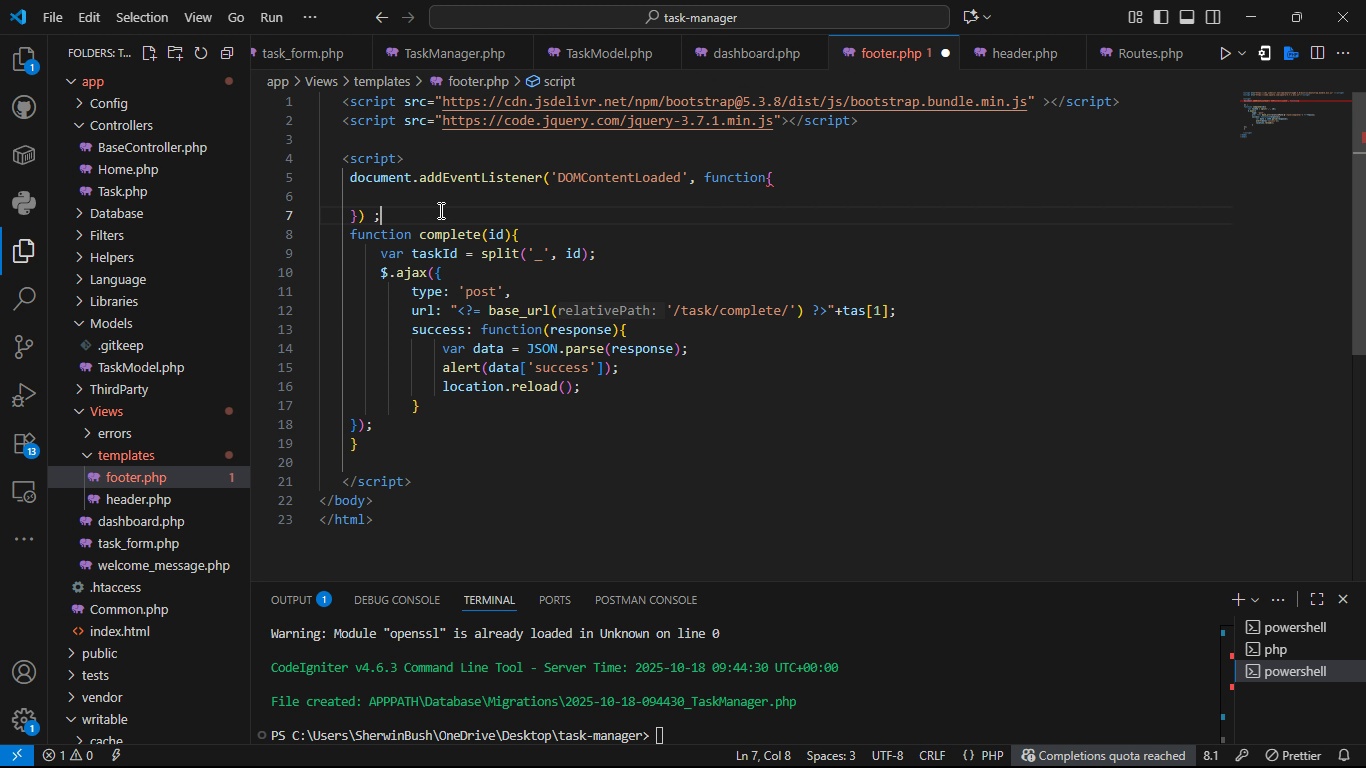 
key(Semicolon)
 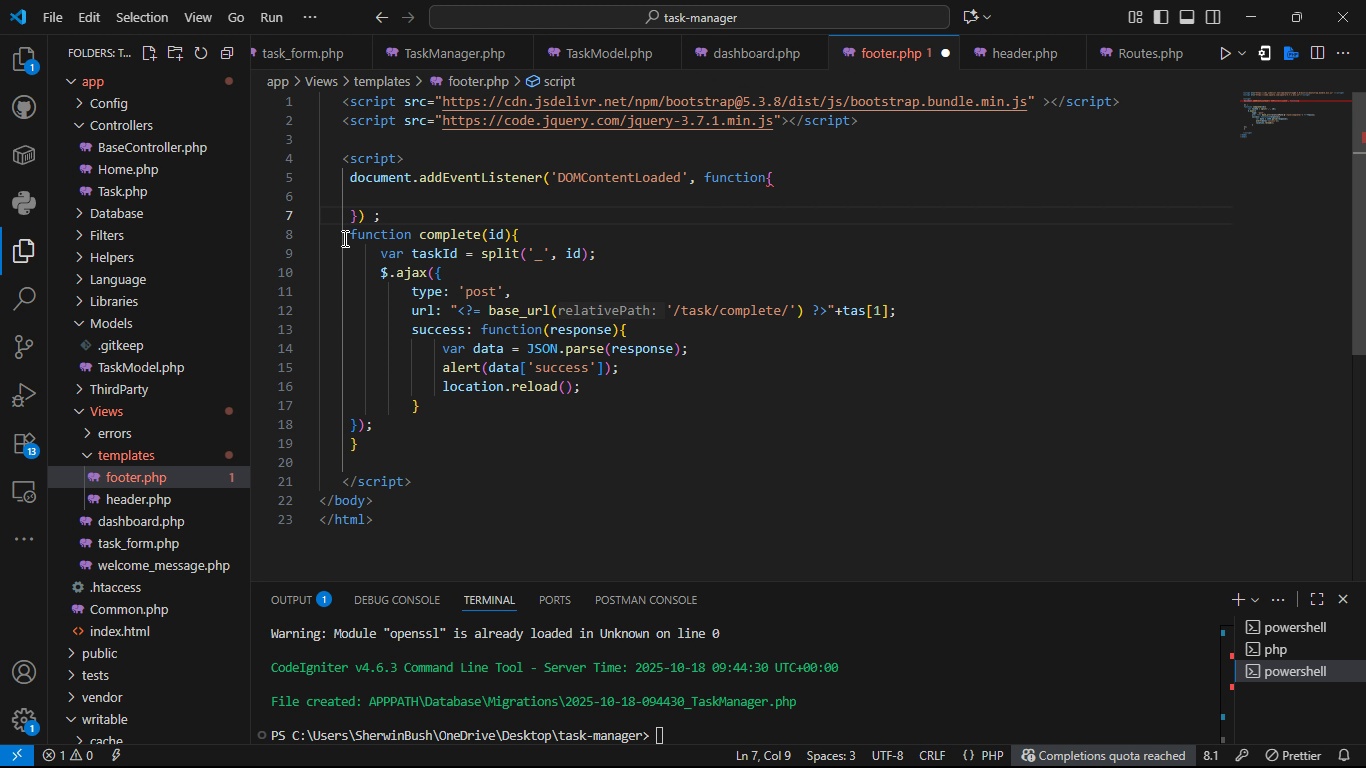 
left_click_drag(start_coordinate=[343, 236], to_coordinate=[445, 433])
 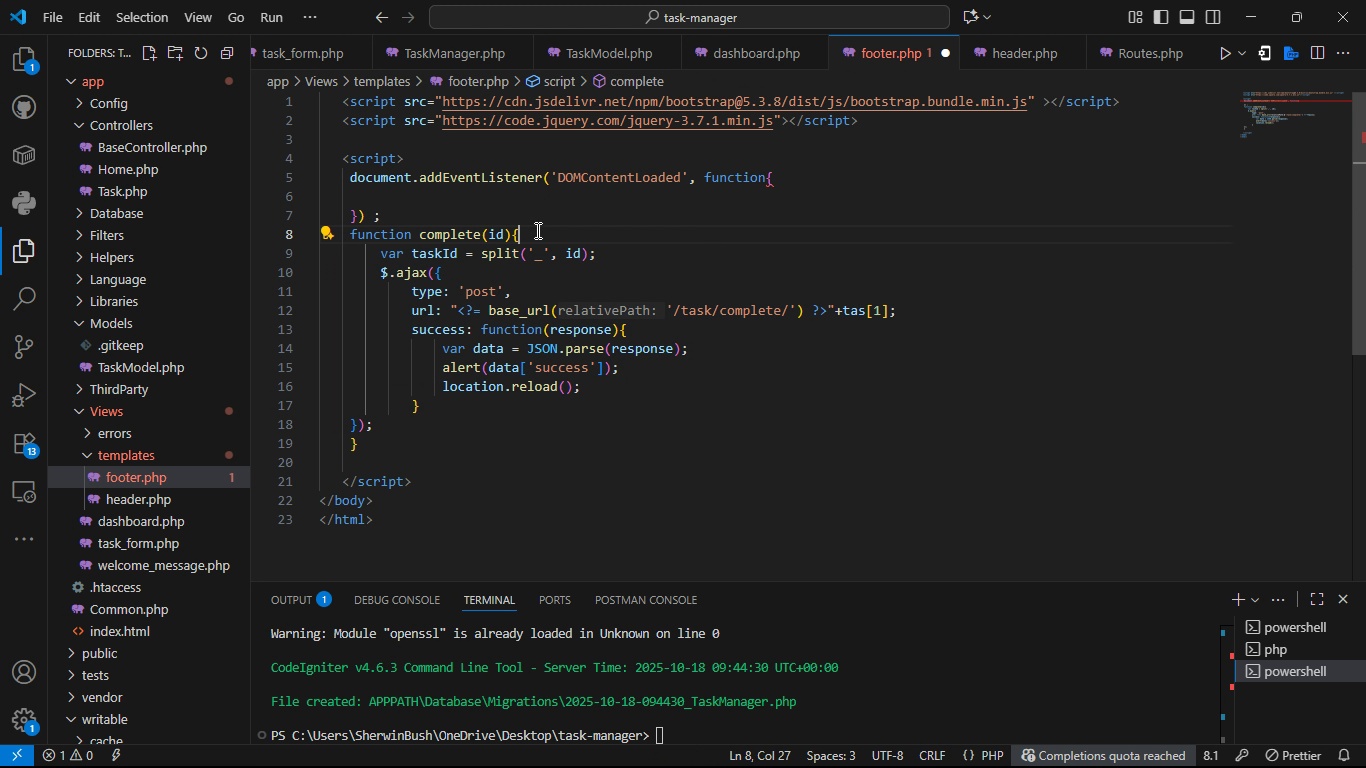 
left_click([536, 230])
 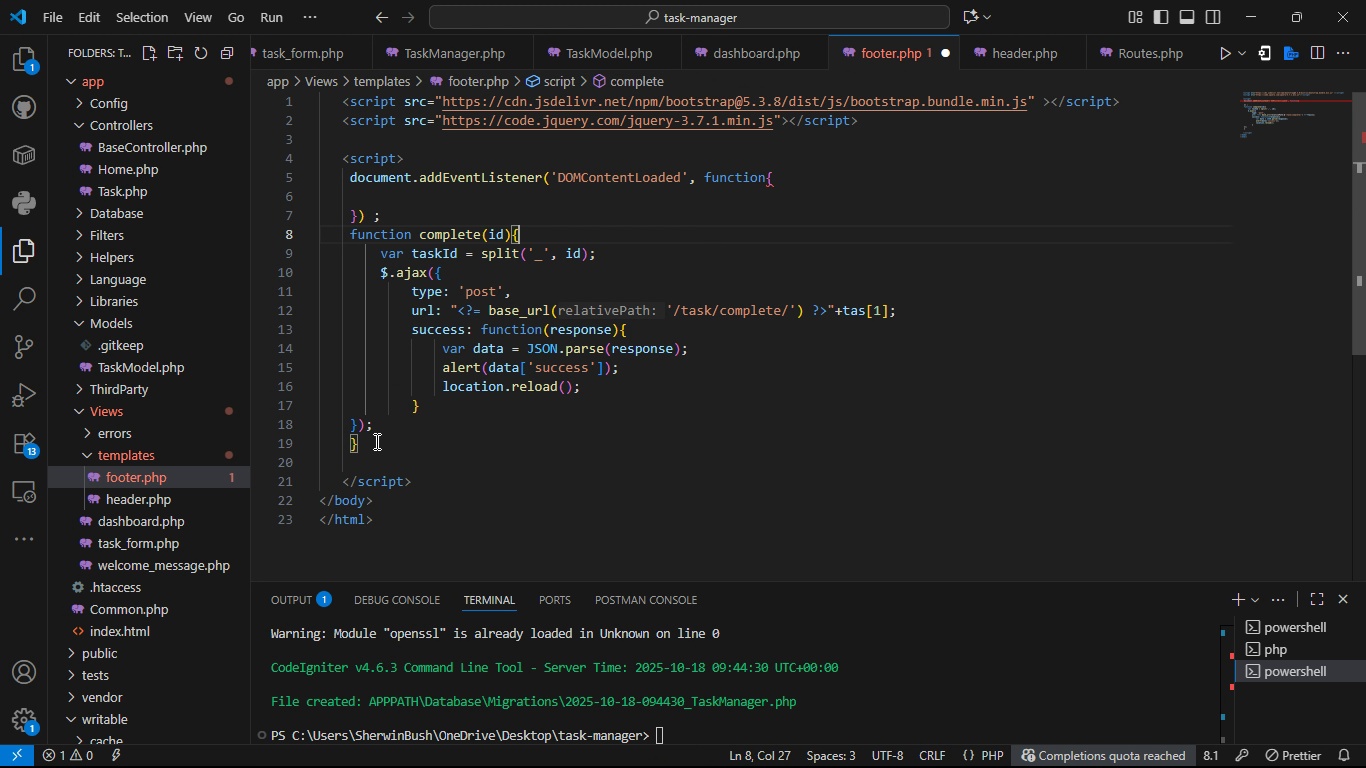 
left_click_drag(start_coordinate=[375, 441], to_coordinate=[340, 242])
 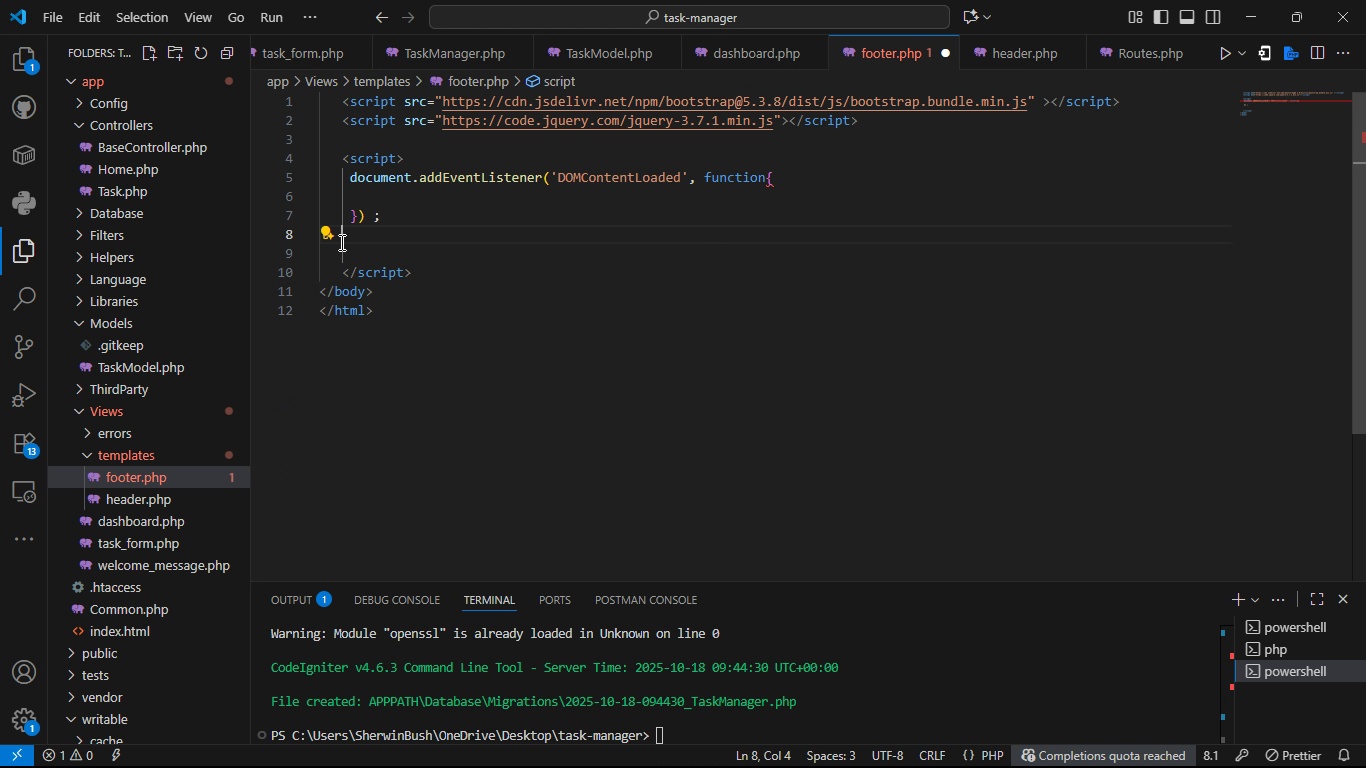 
key(Control+C)
 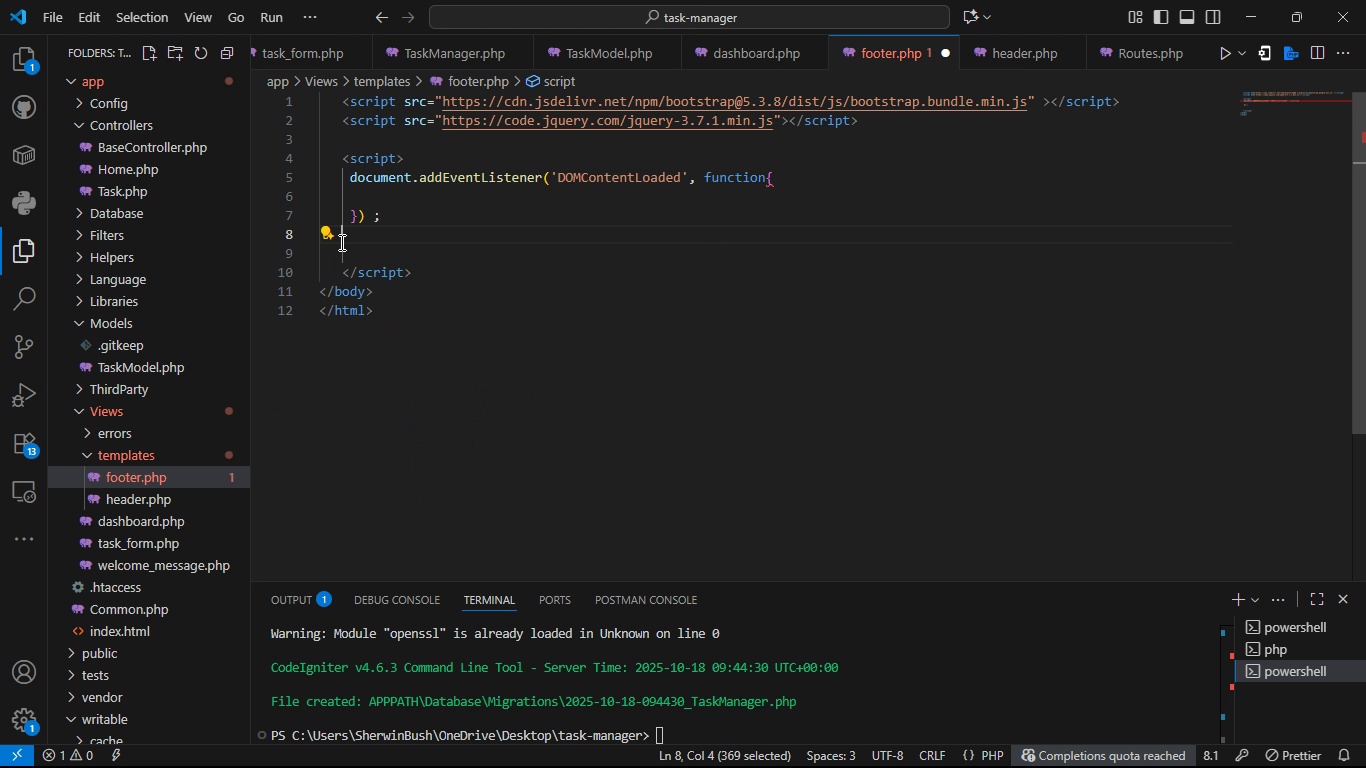 
key(Backspace)
 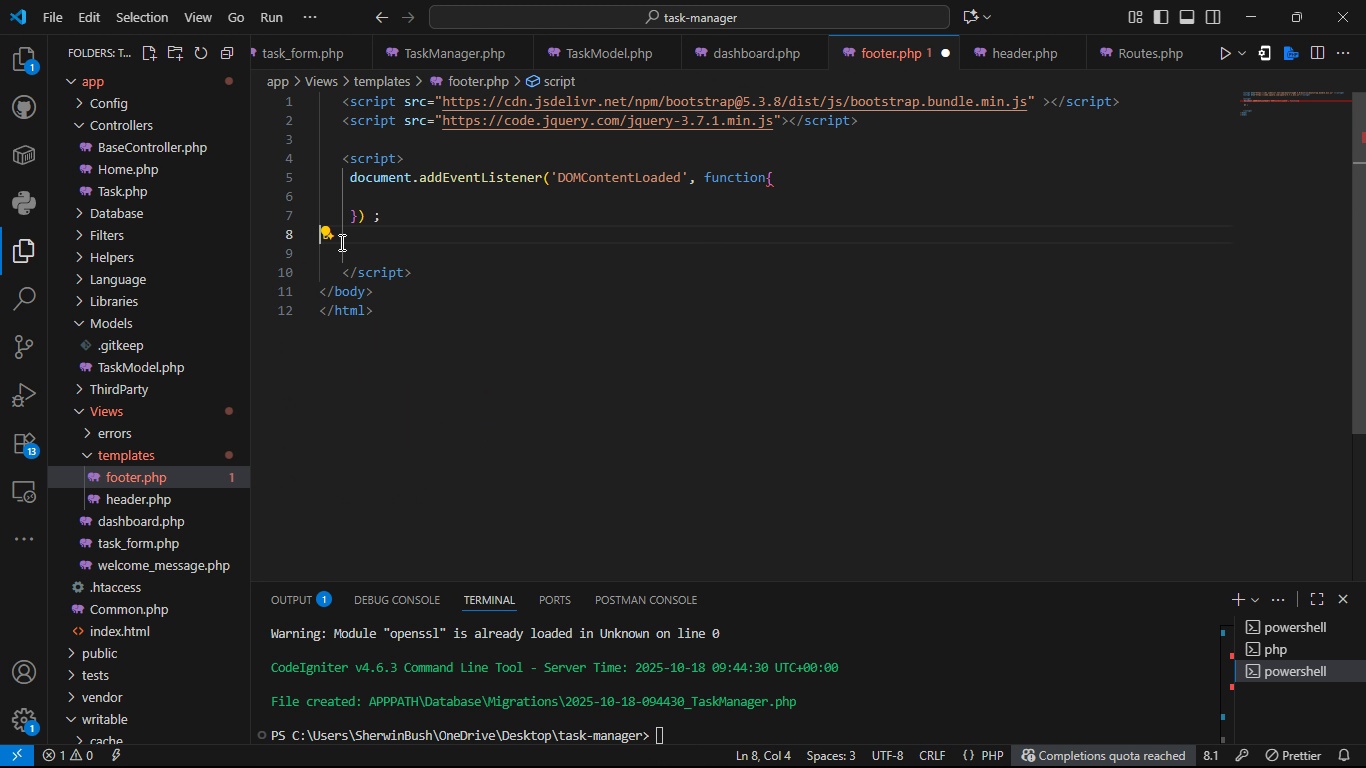 
key(Backspace)
 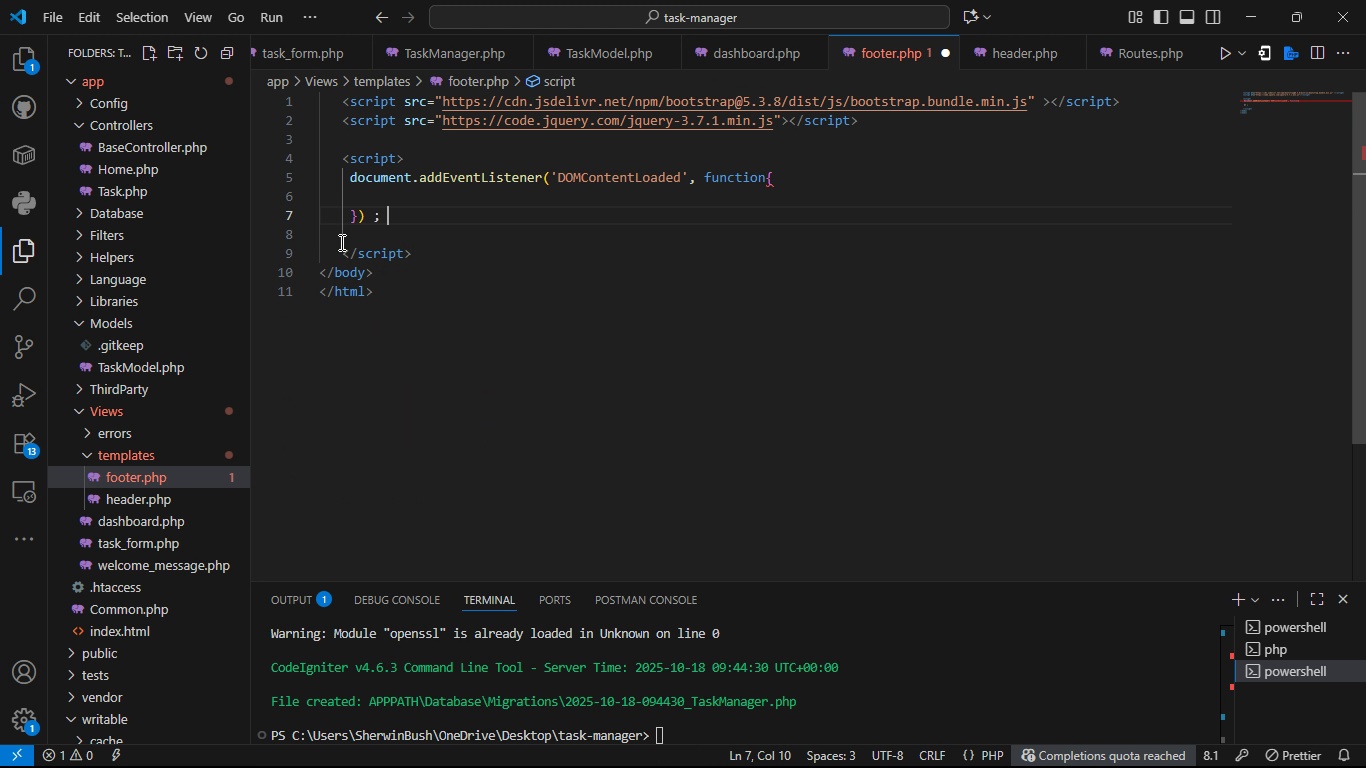 
key(Backspace)
 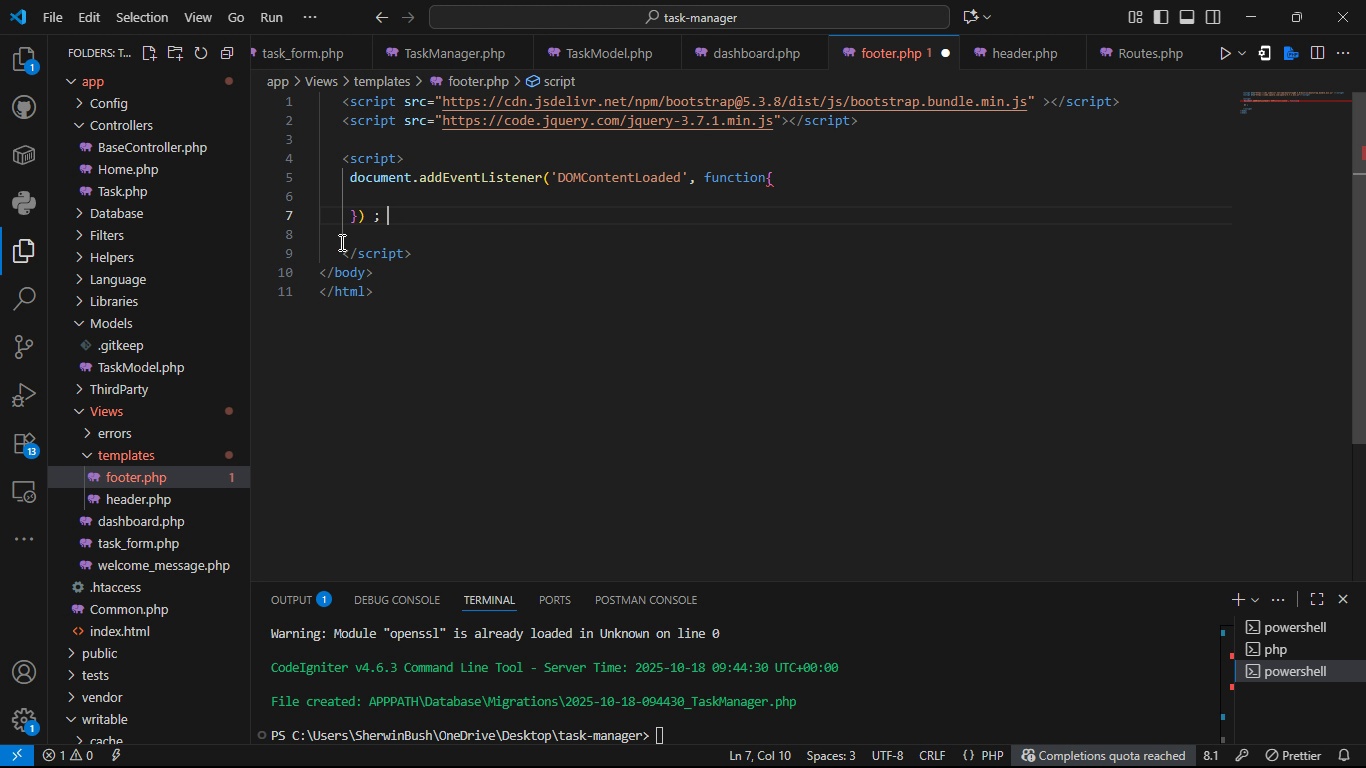 
key(ArrowUp)
 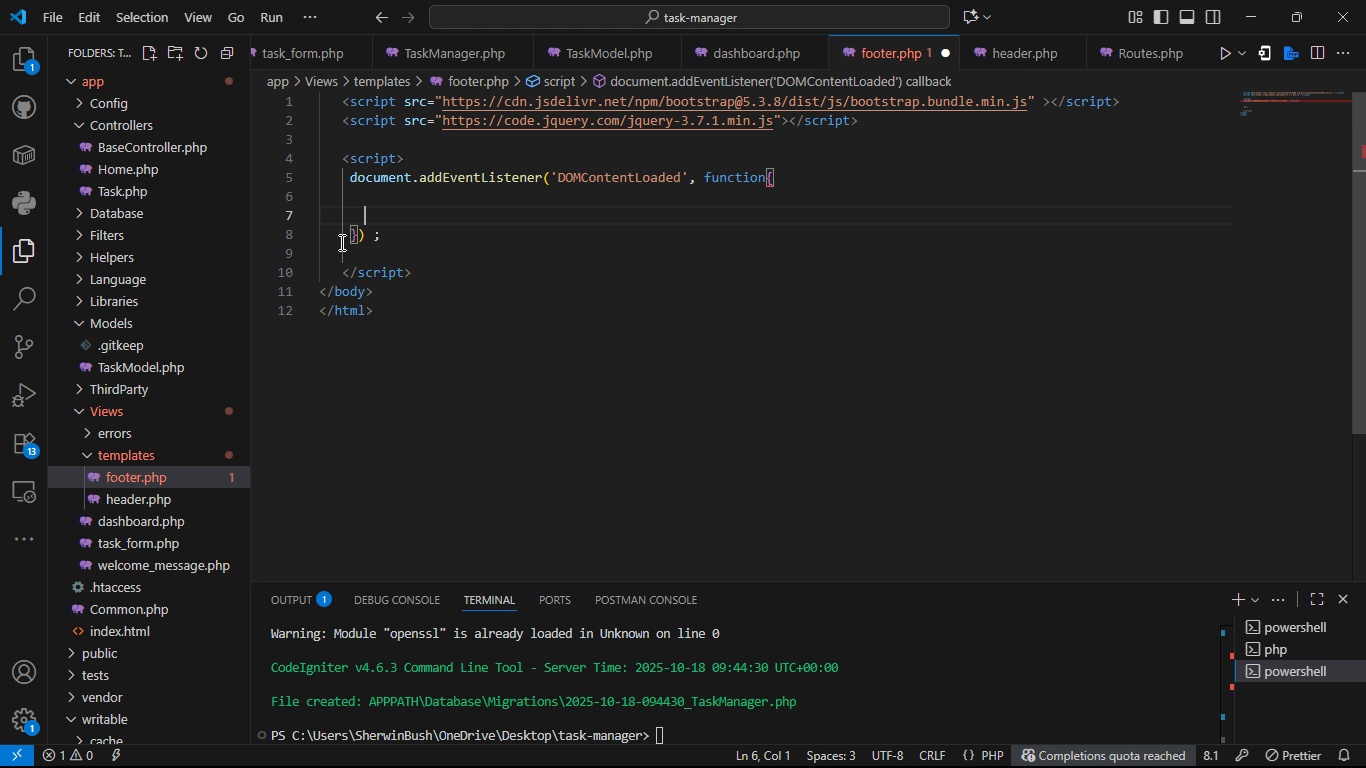 
key(Enter)
 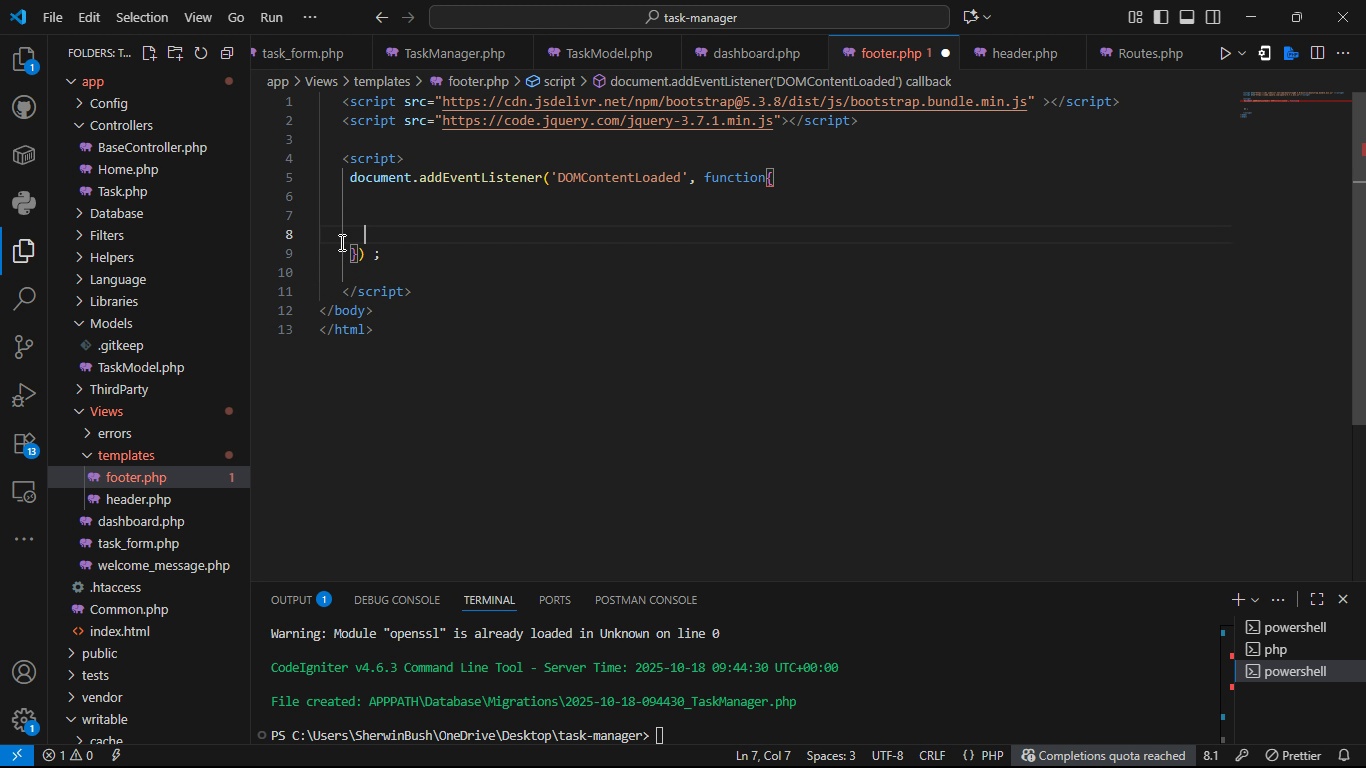 
key(Enter)
 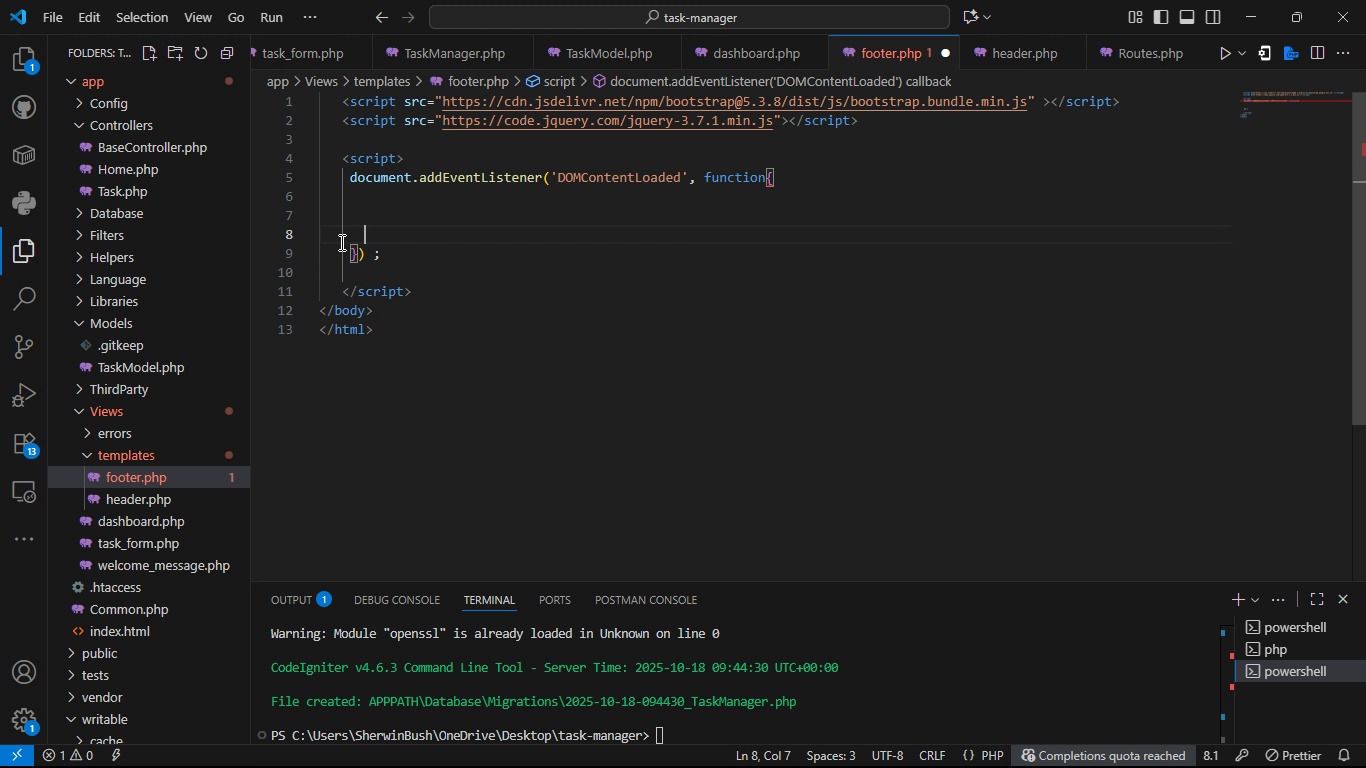 
key(ArrowUp)
 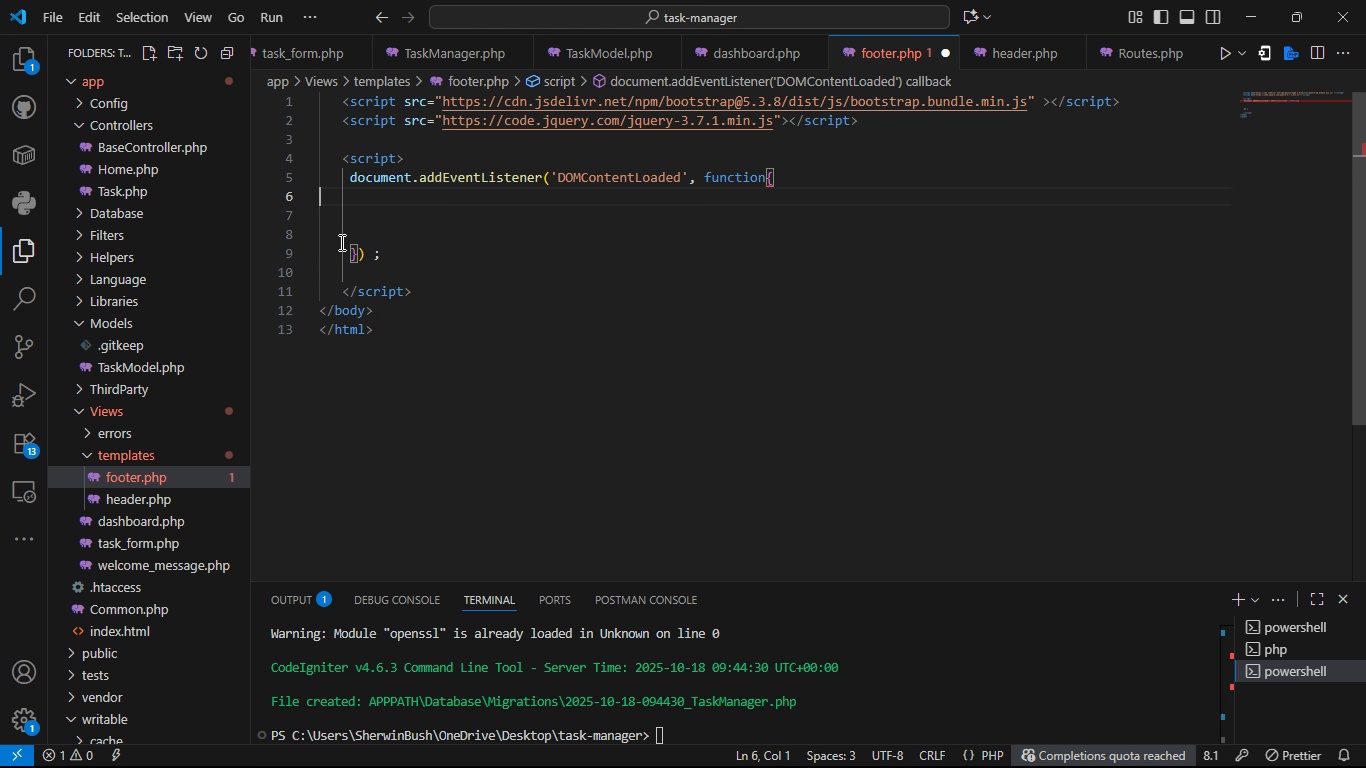 
key(ArrowUp)
 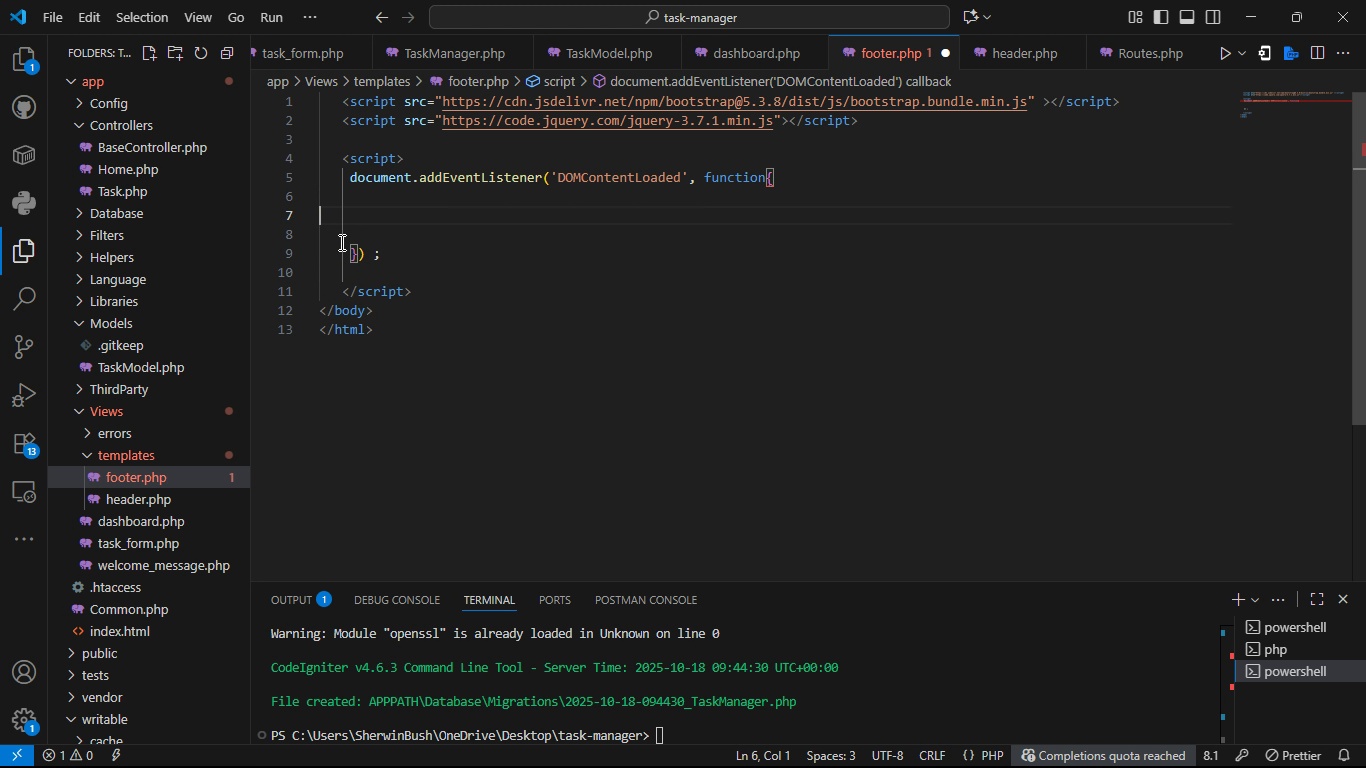 
key(ArrowDown)
 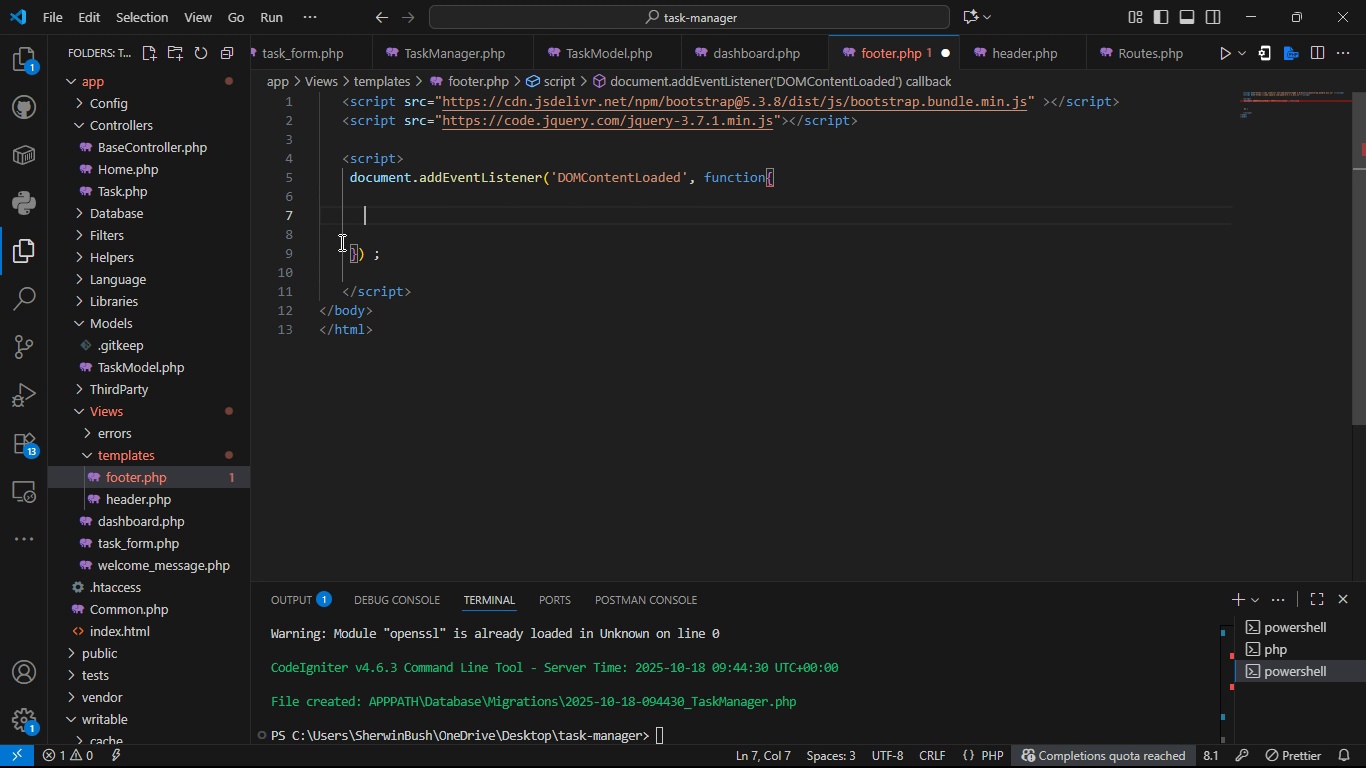 
key(Tab)
 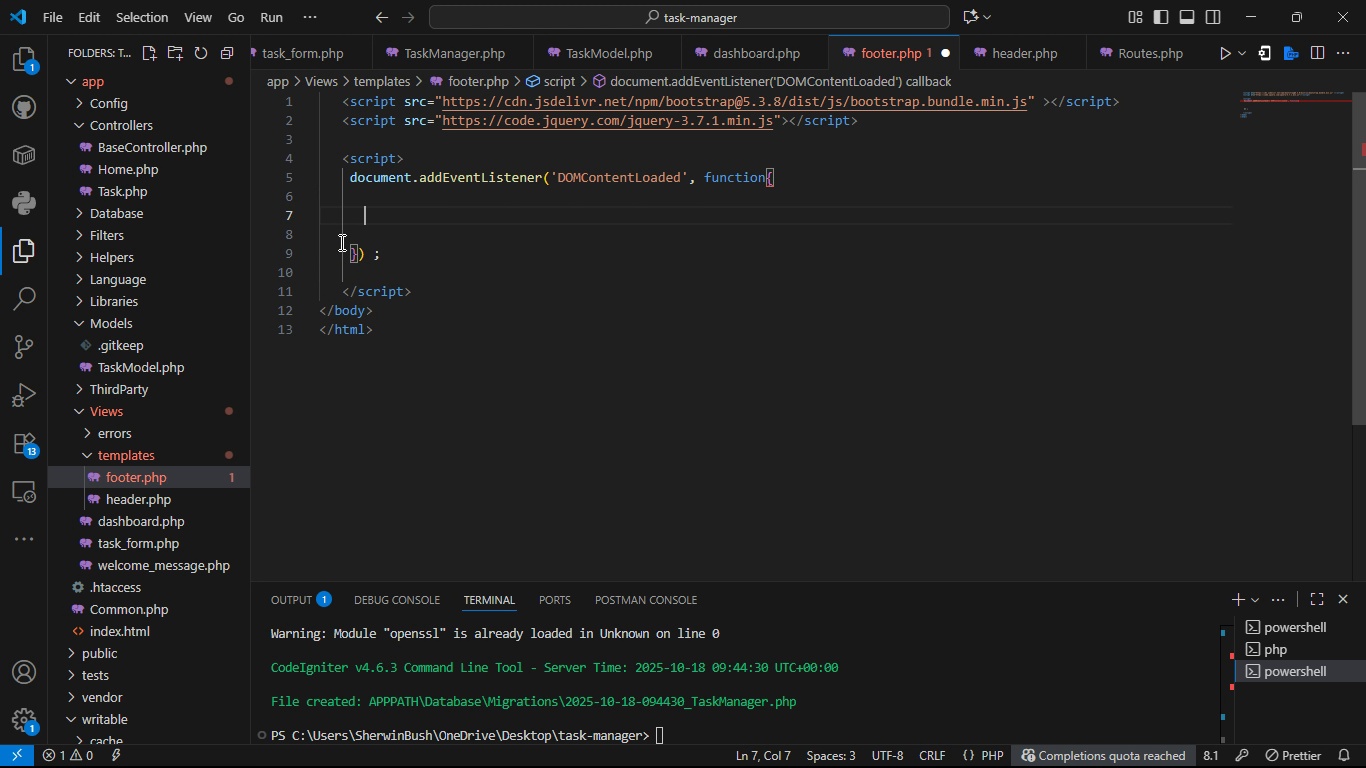 
key(Control+V)
 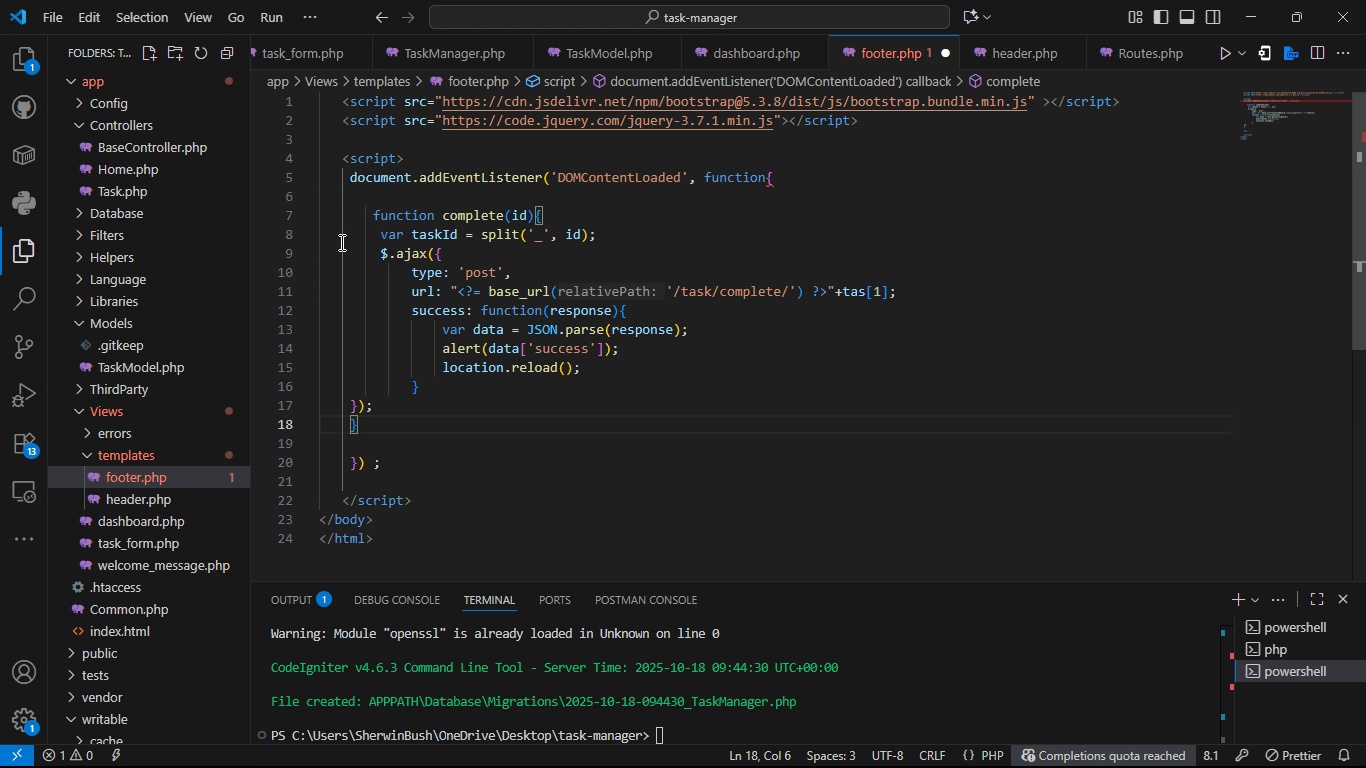 
key(Control+S)
 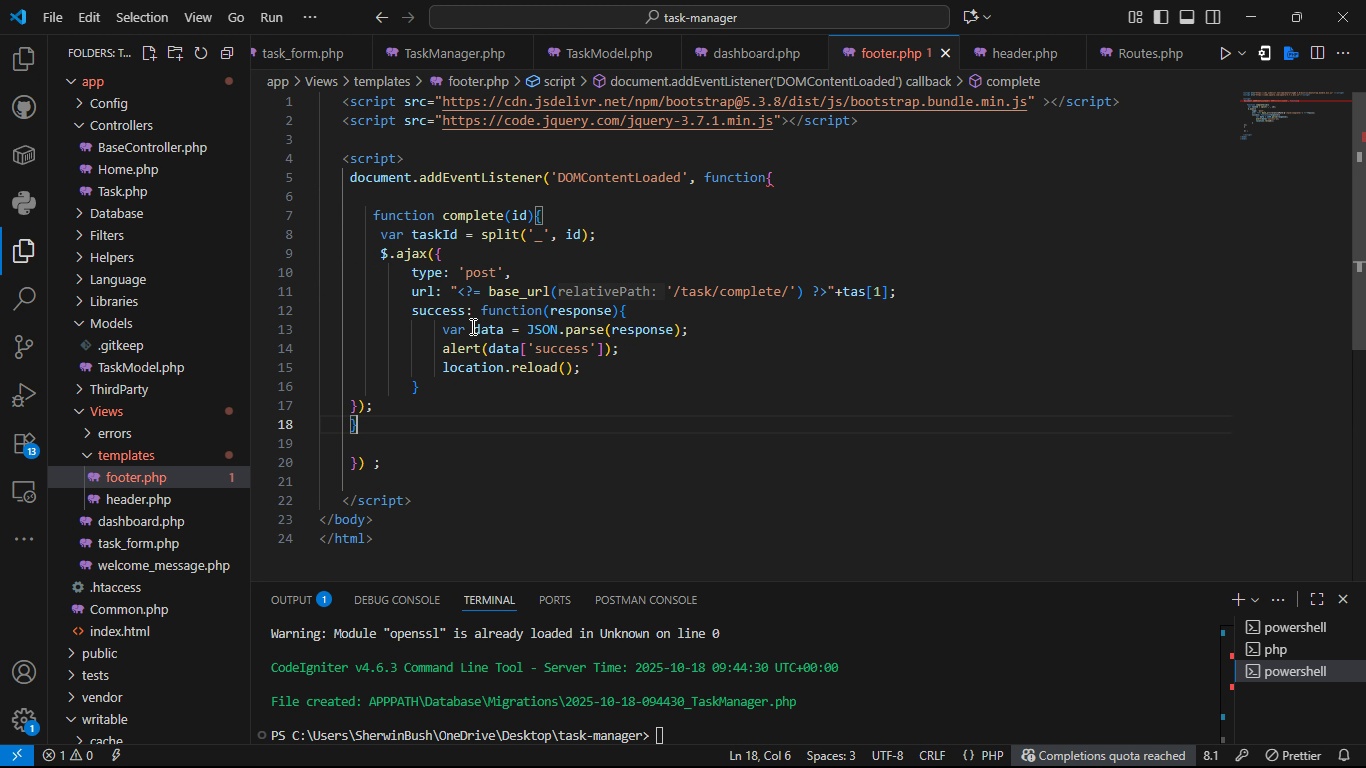 
key(Control+A)
 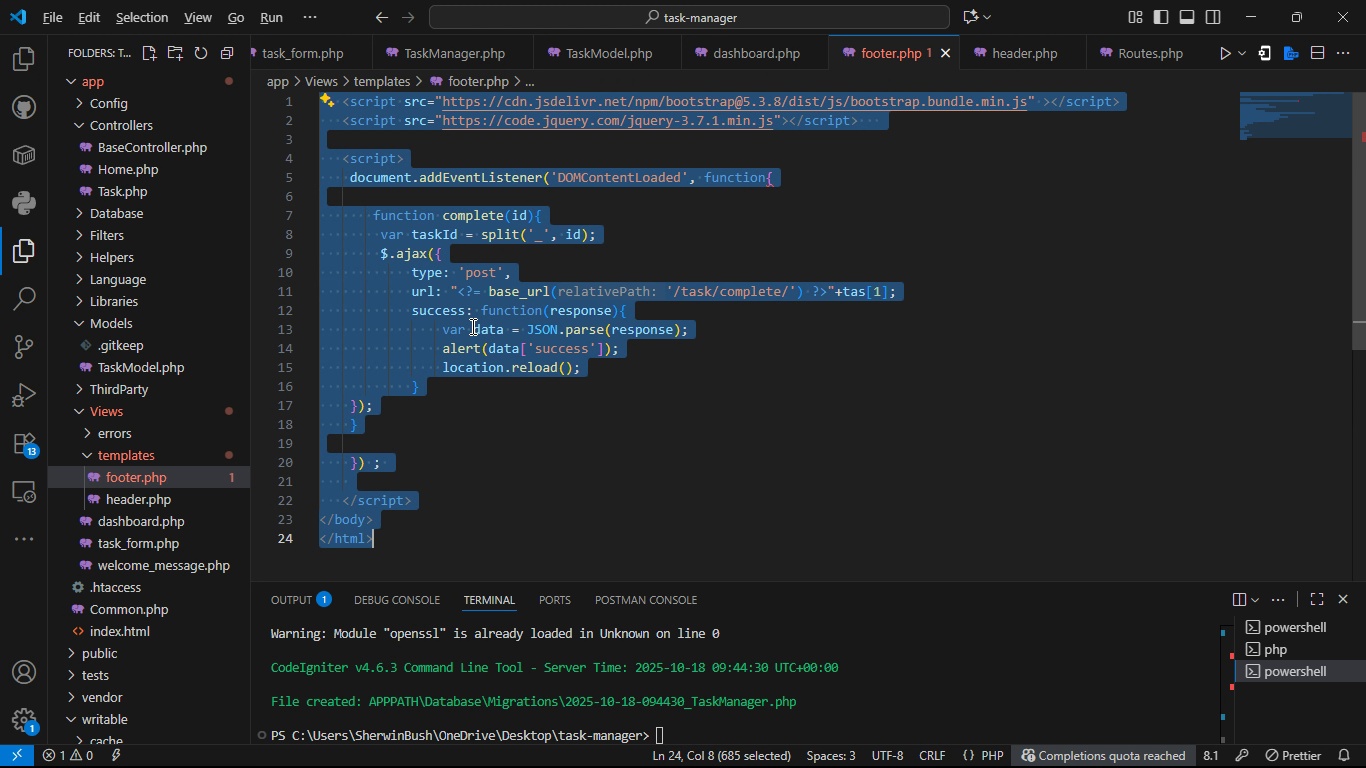 
key(Alt+Shift+F)
 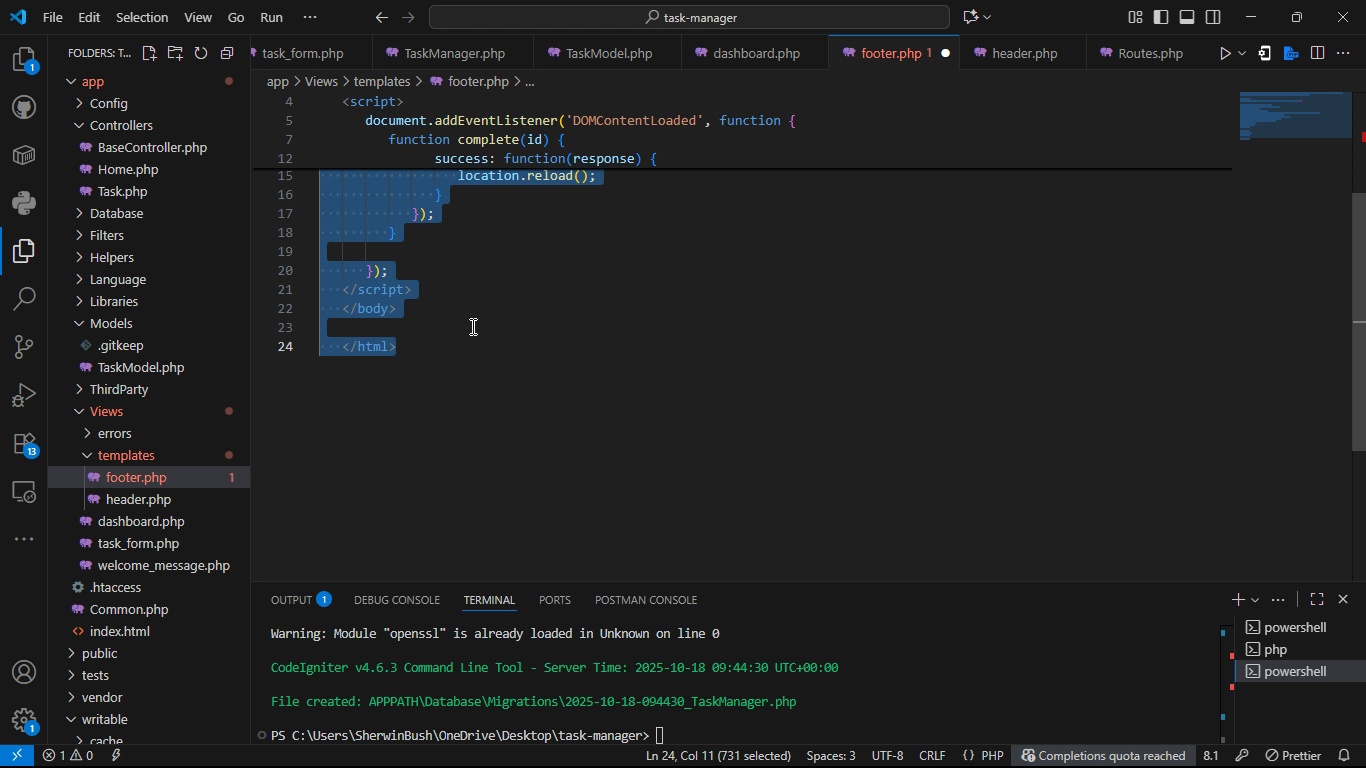 
key(Control+S)
 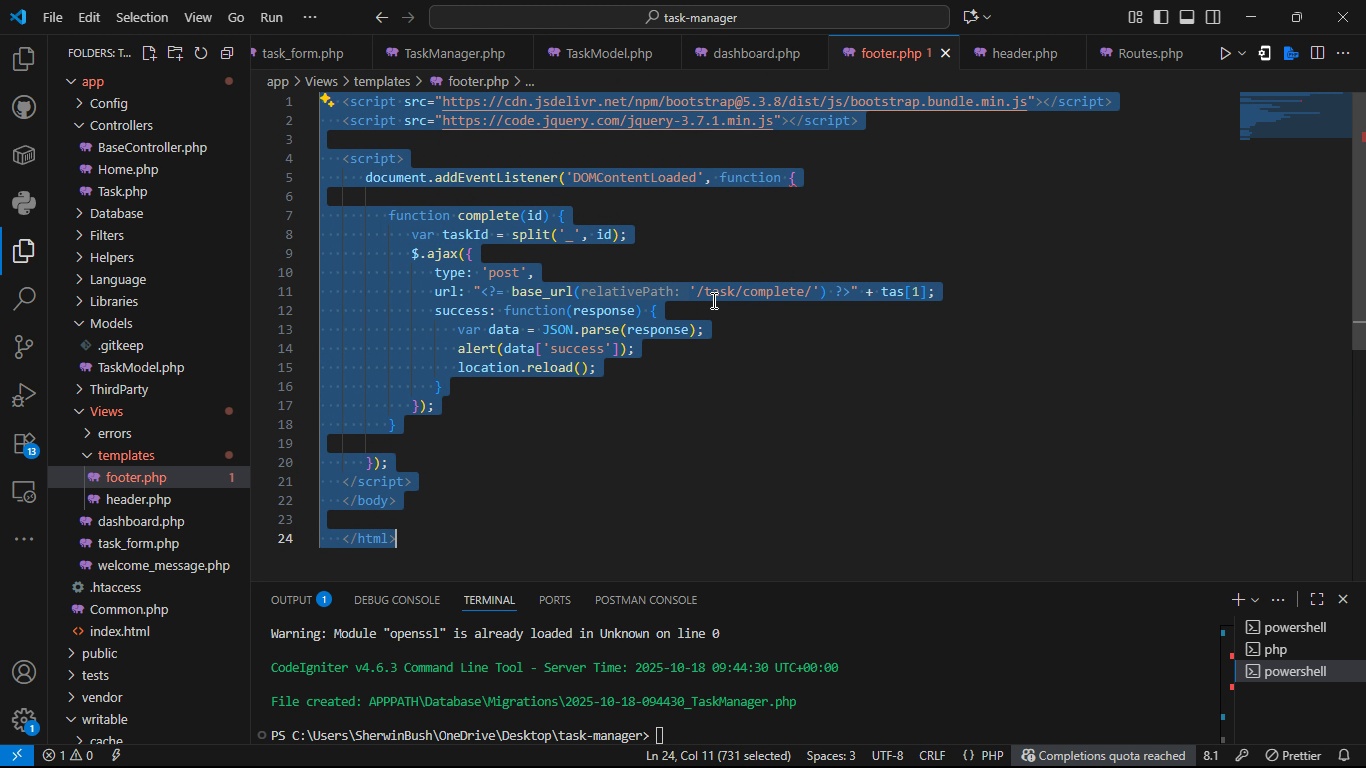 
left_click([712, 300])
 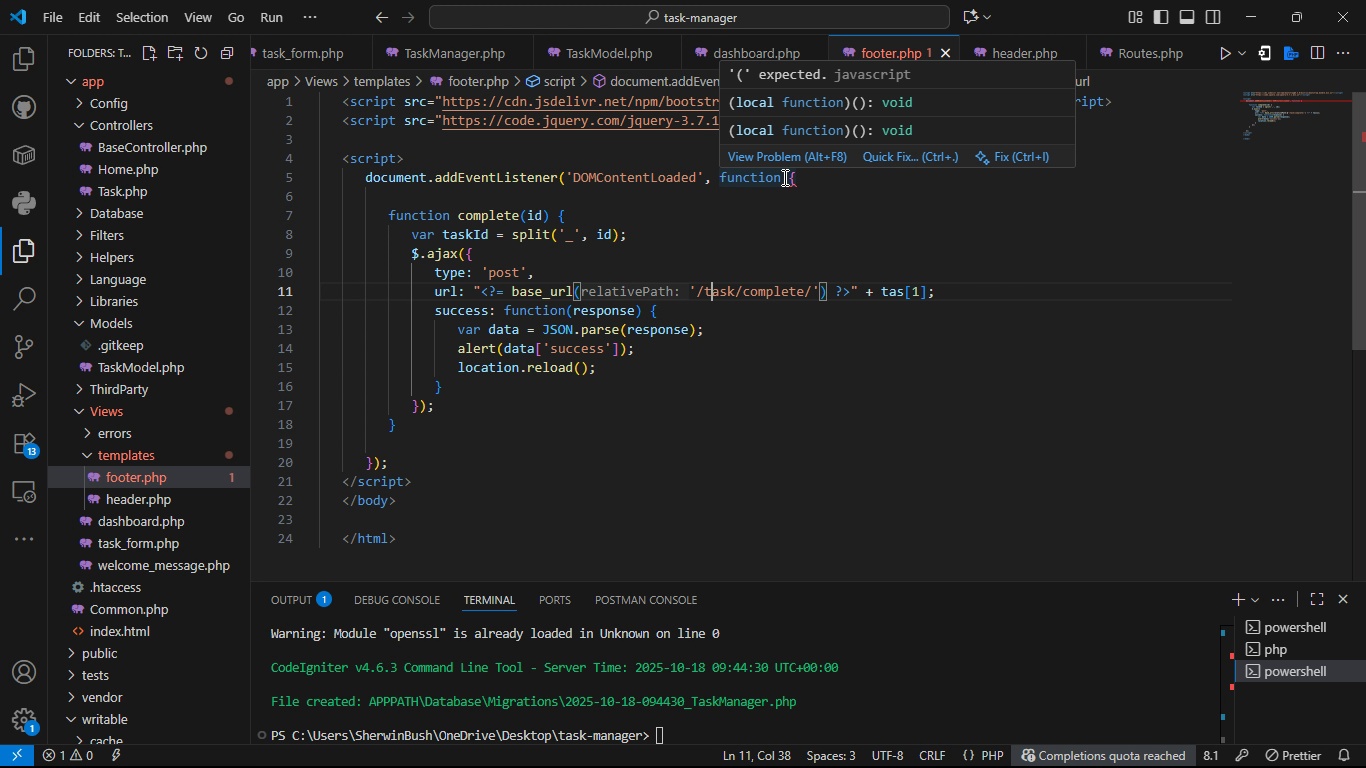 
left_click([783, 177])
 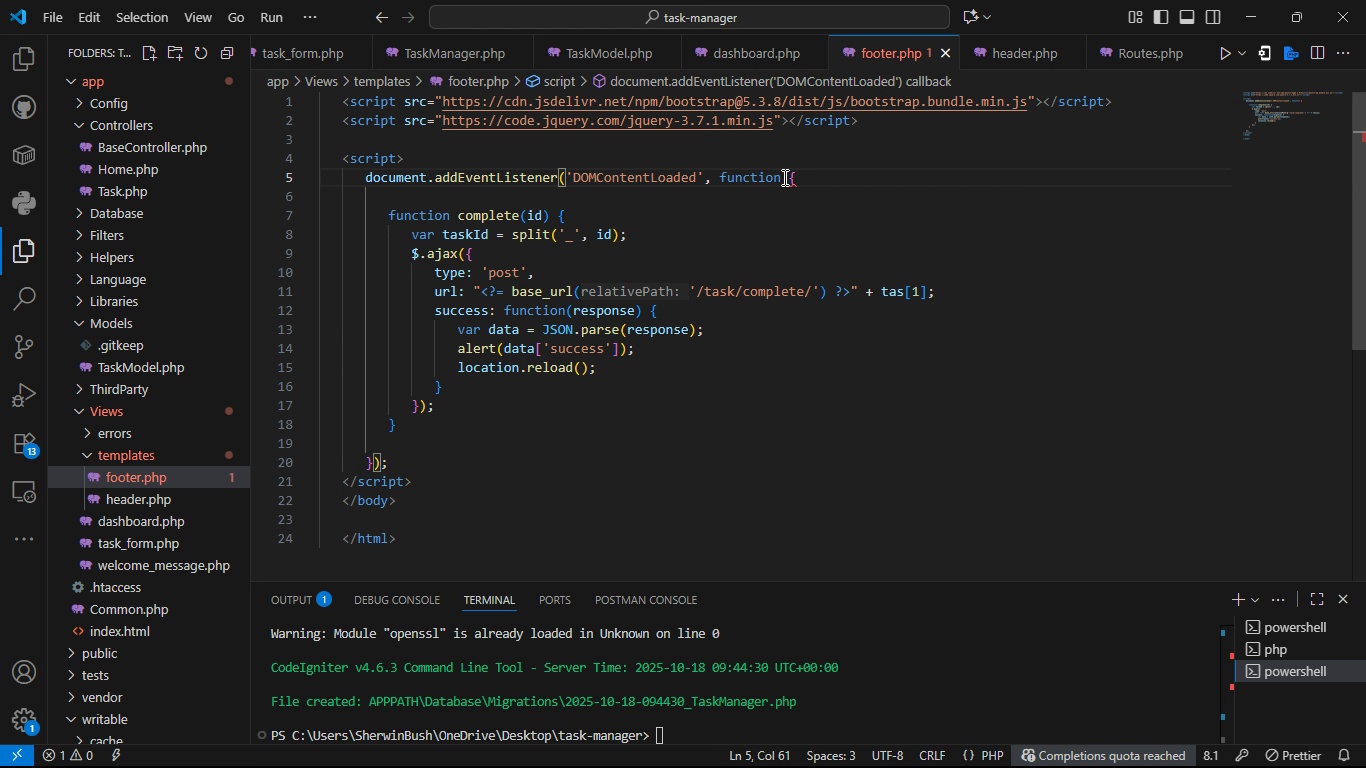 
key(Shift+9)
 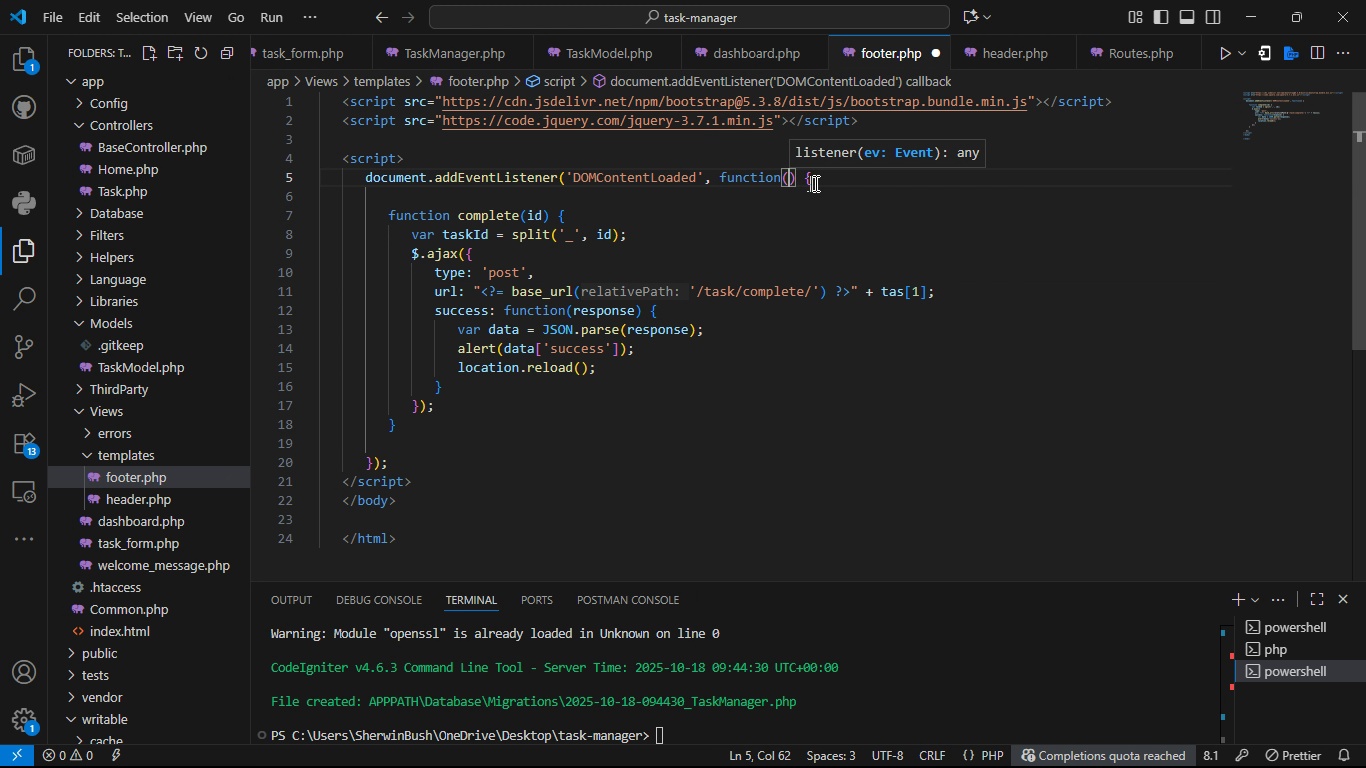 
wait(6.52)
 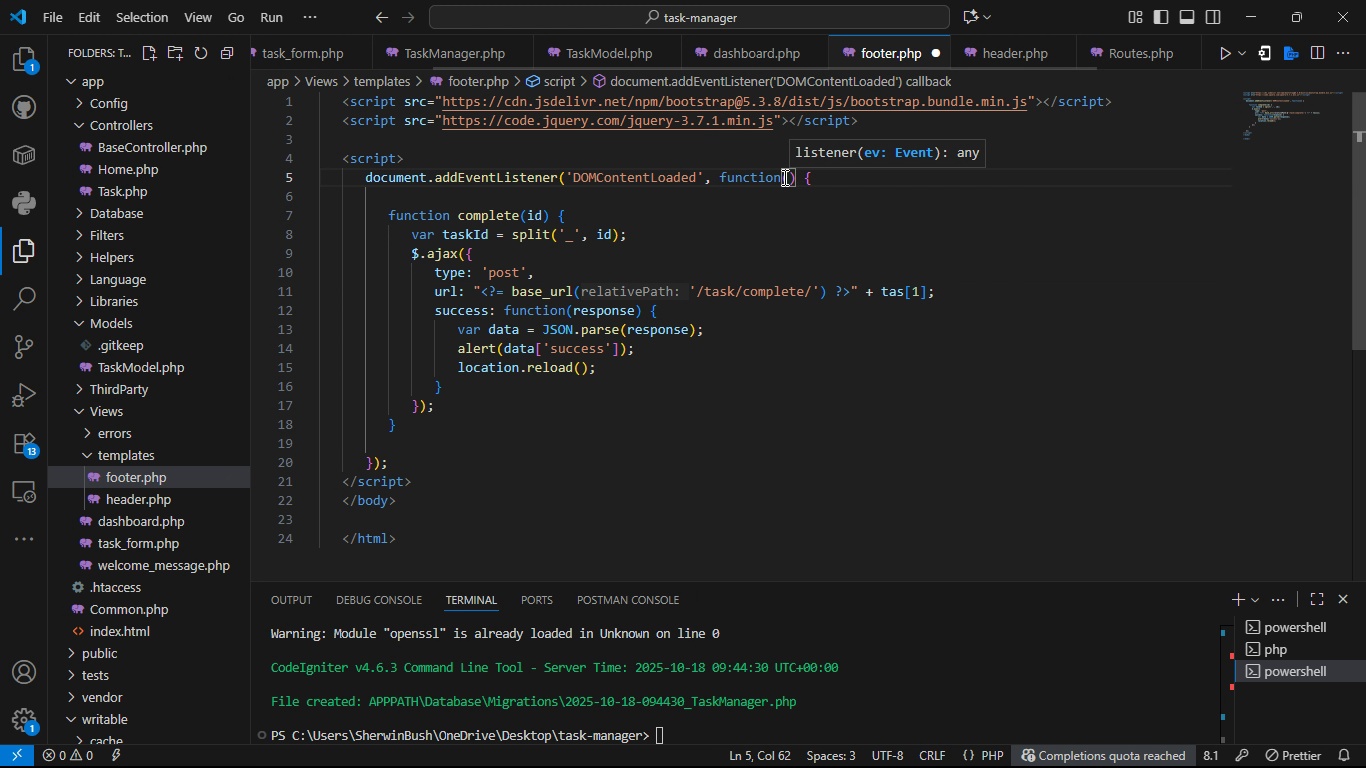 
left_click_drag(start_coordinate=[814, 180], to_coordinate=[801, 179])
 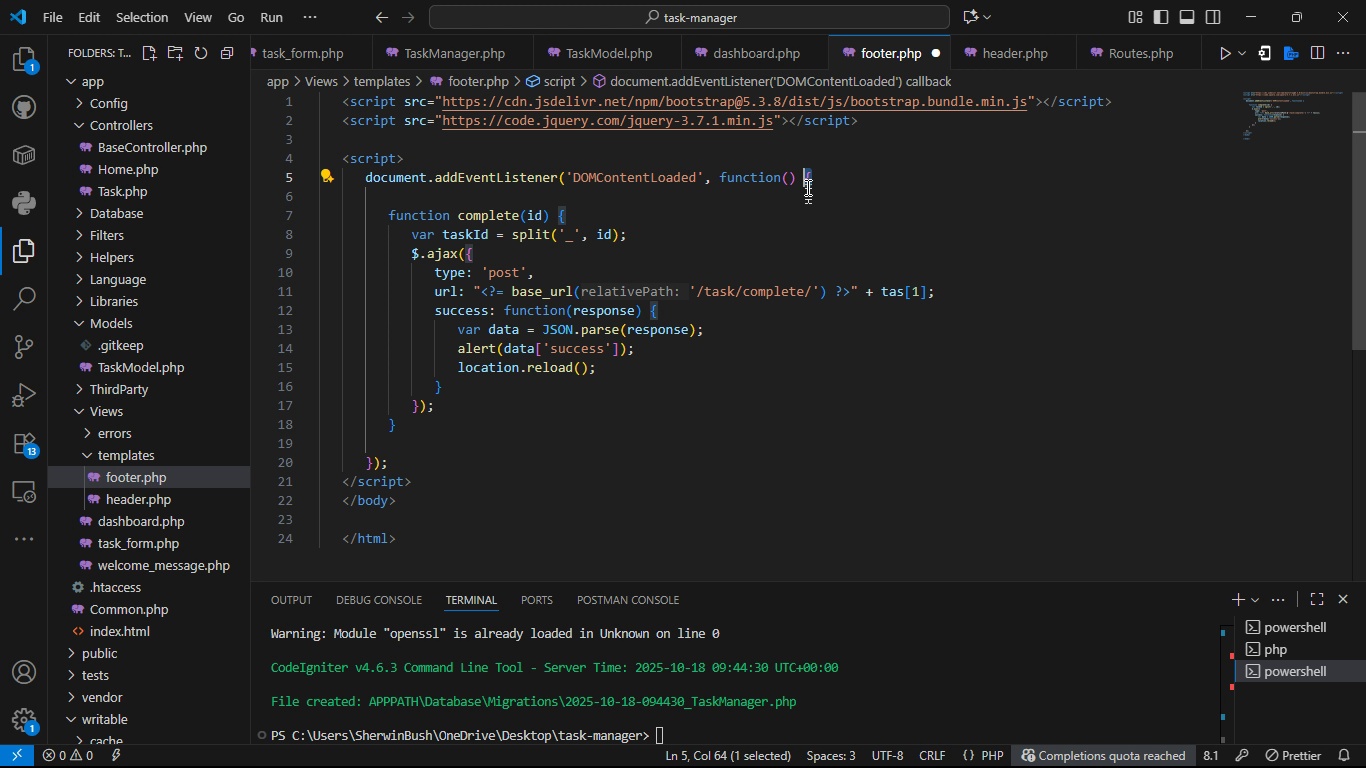 
left_click([799, 183])
 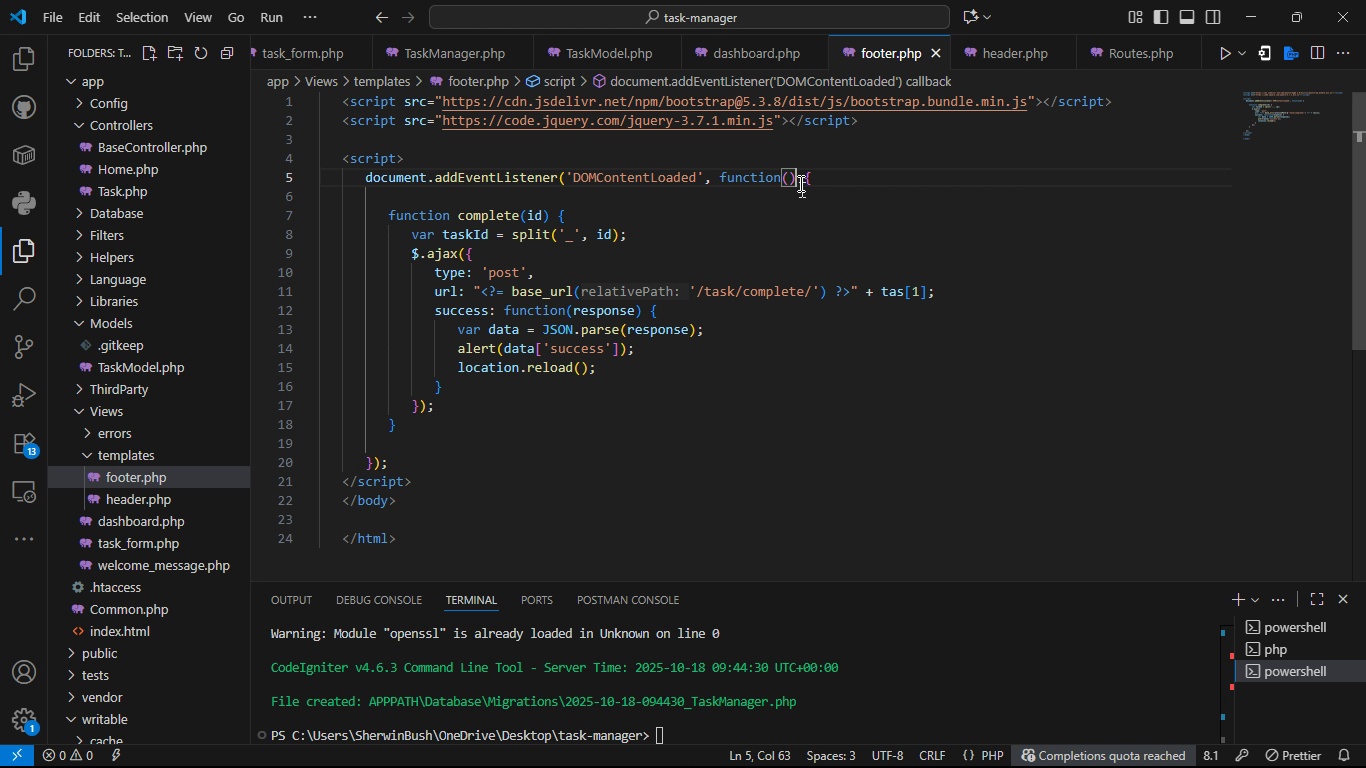 
key(Control+S)
 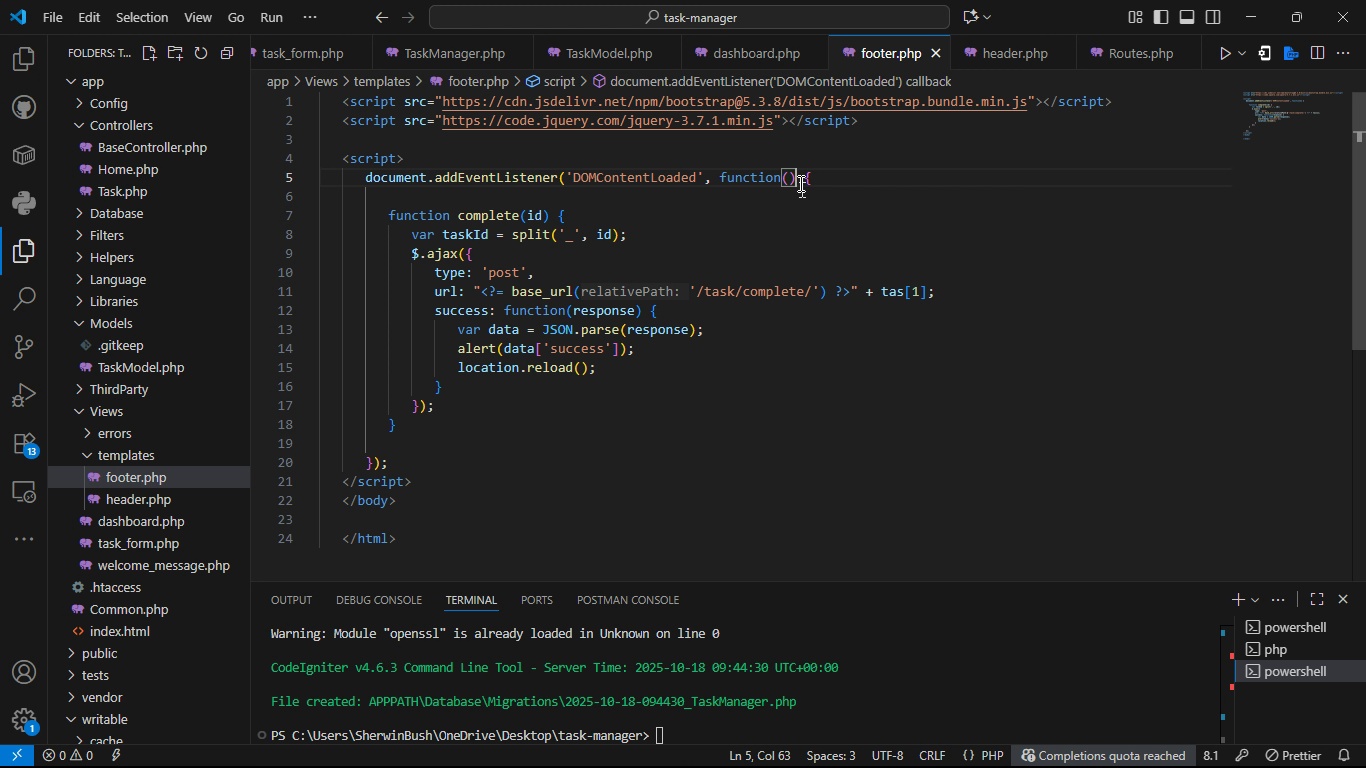 
key(Control+S)
 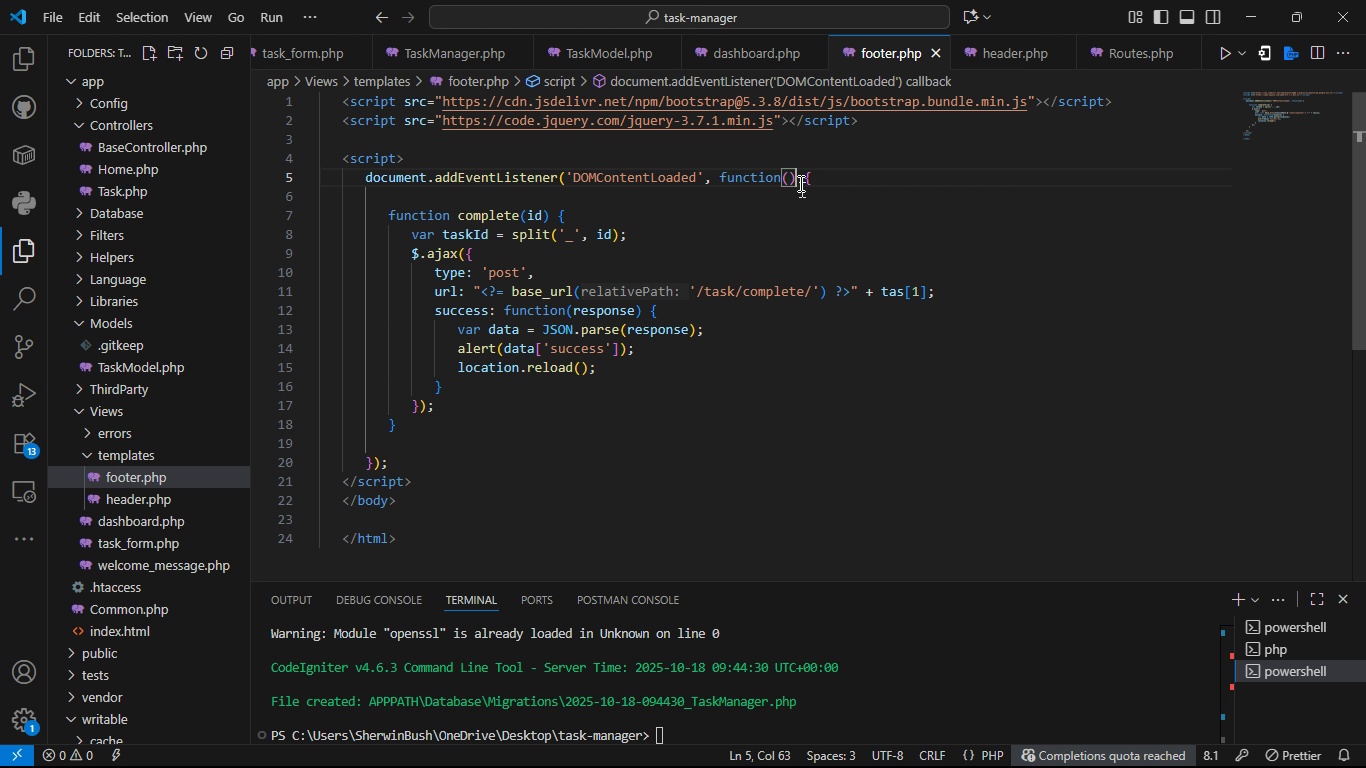 
key(Control+S)
 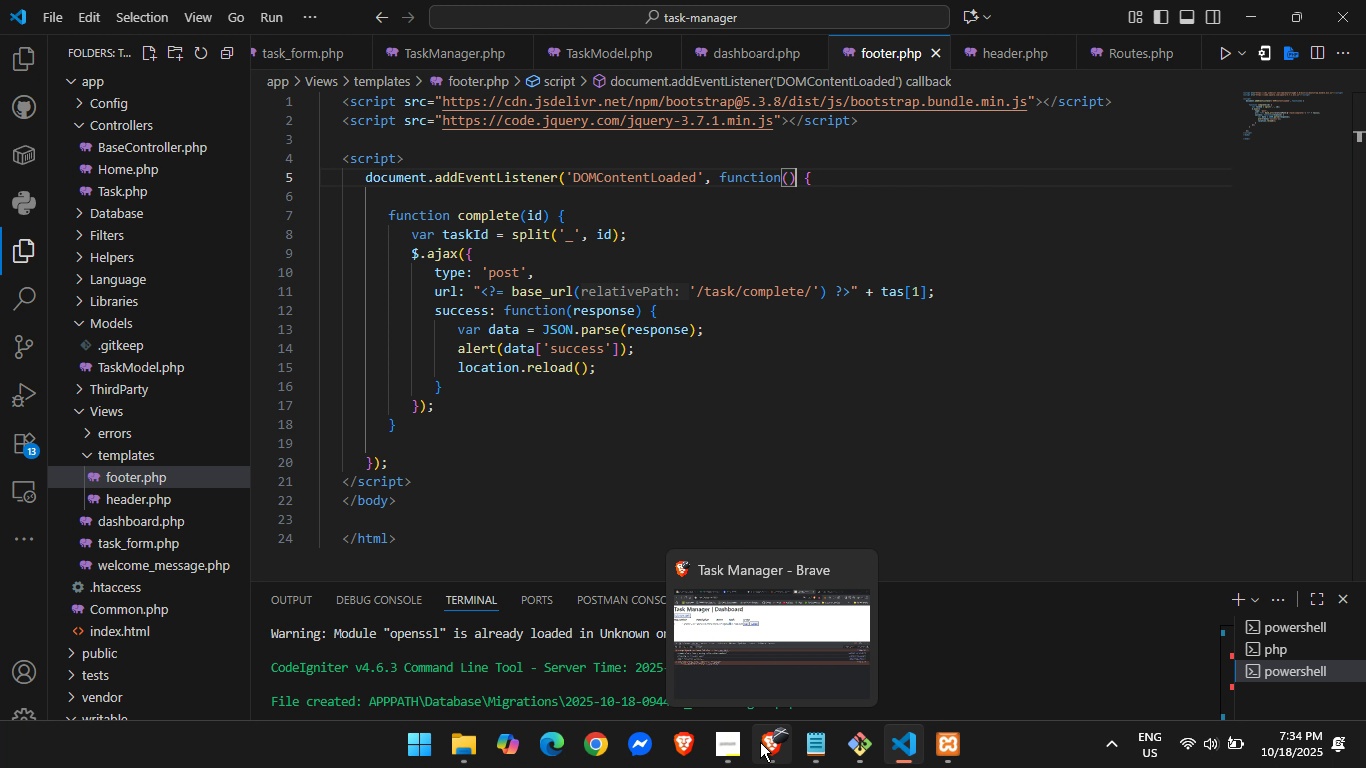 
left_click([760, 742])
 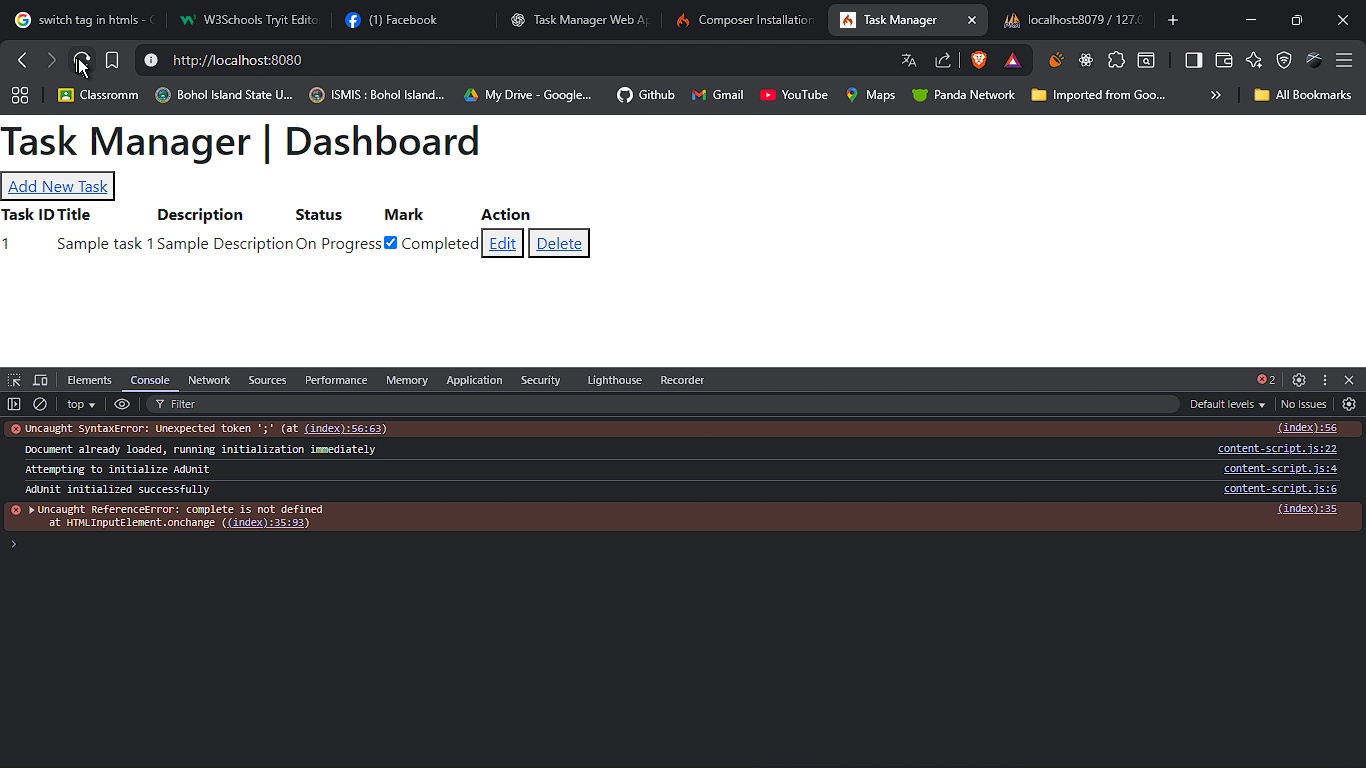 
right_click([78, 58])
 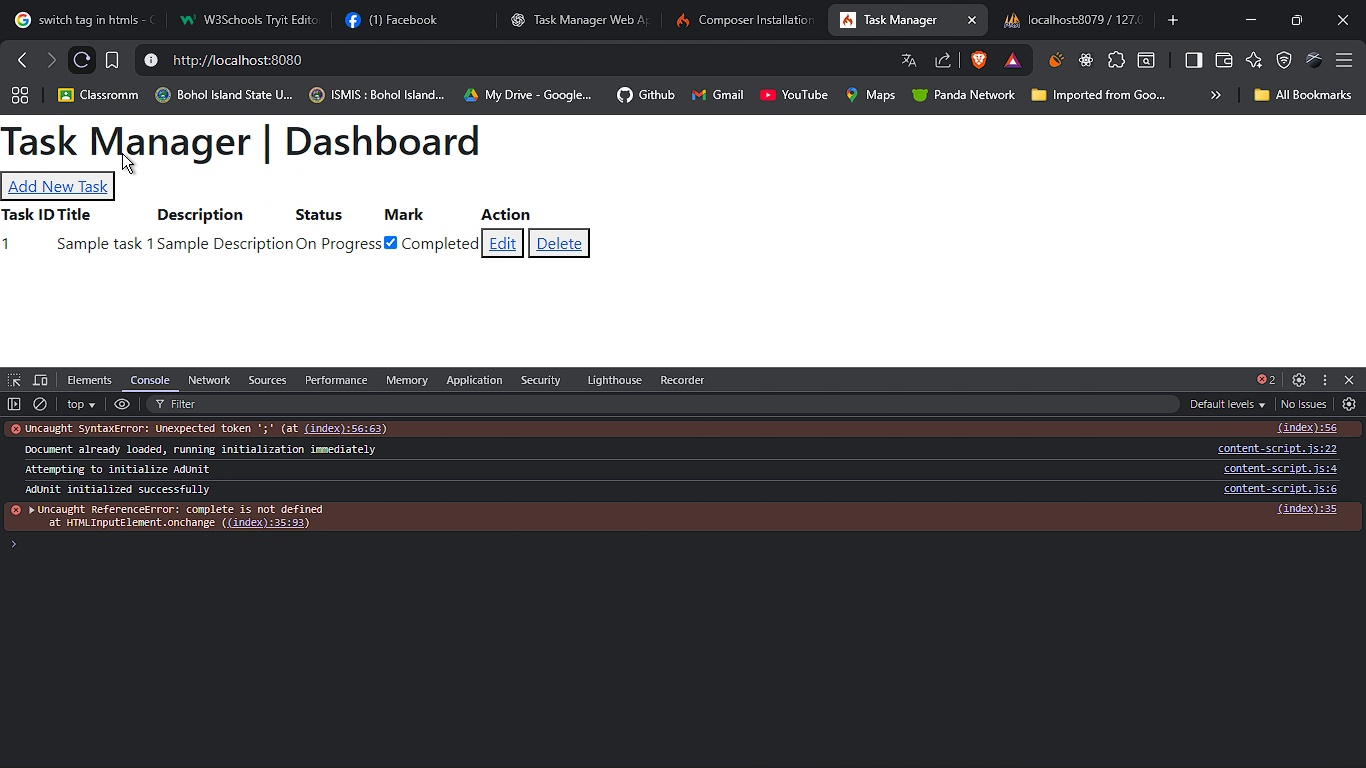 
left_click([122, 153])
 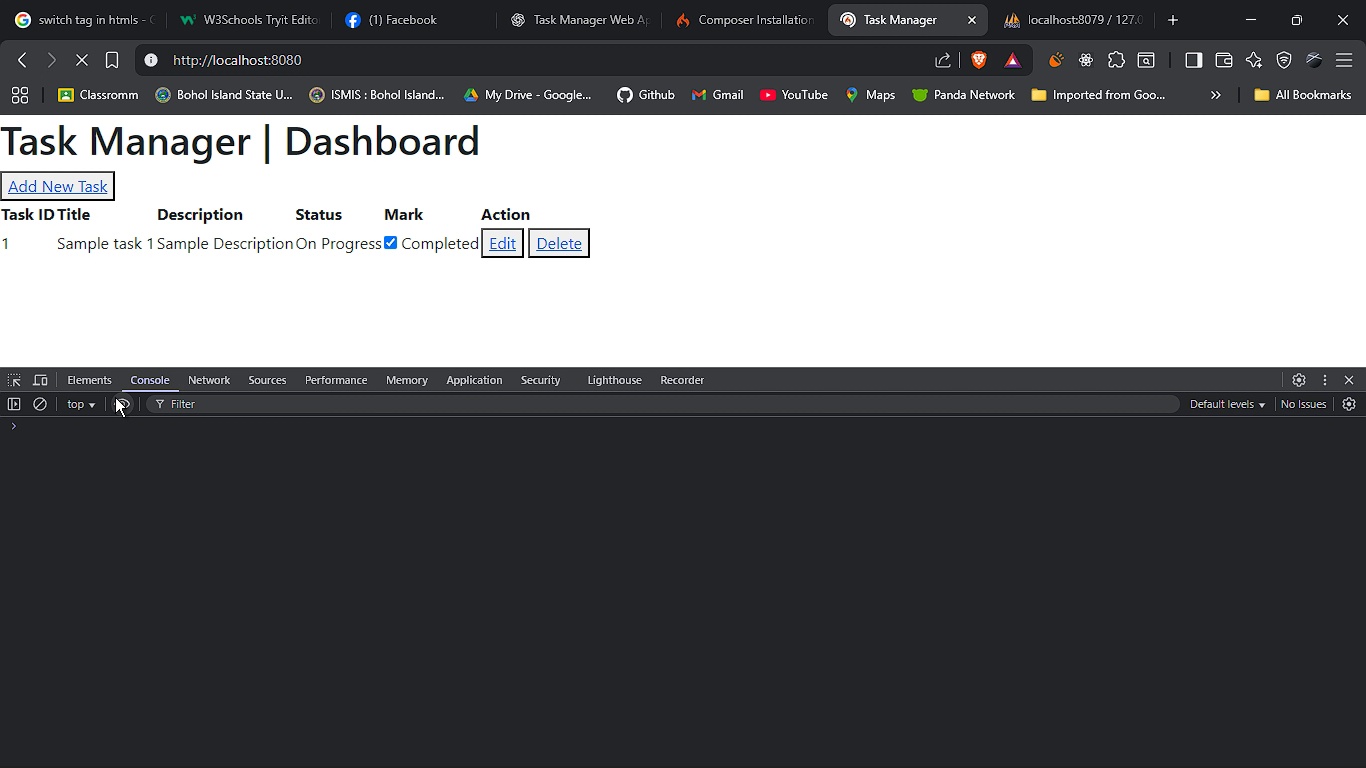 
wait(8.35)
 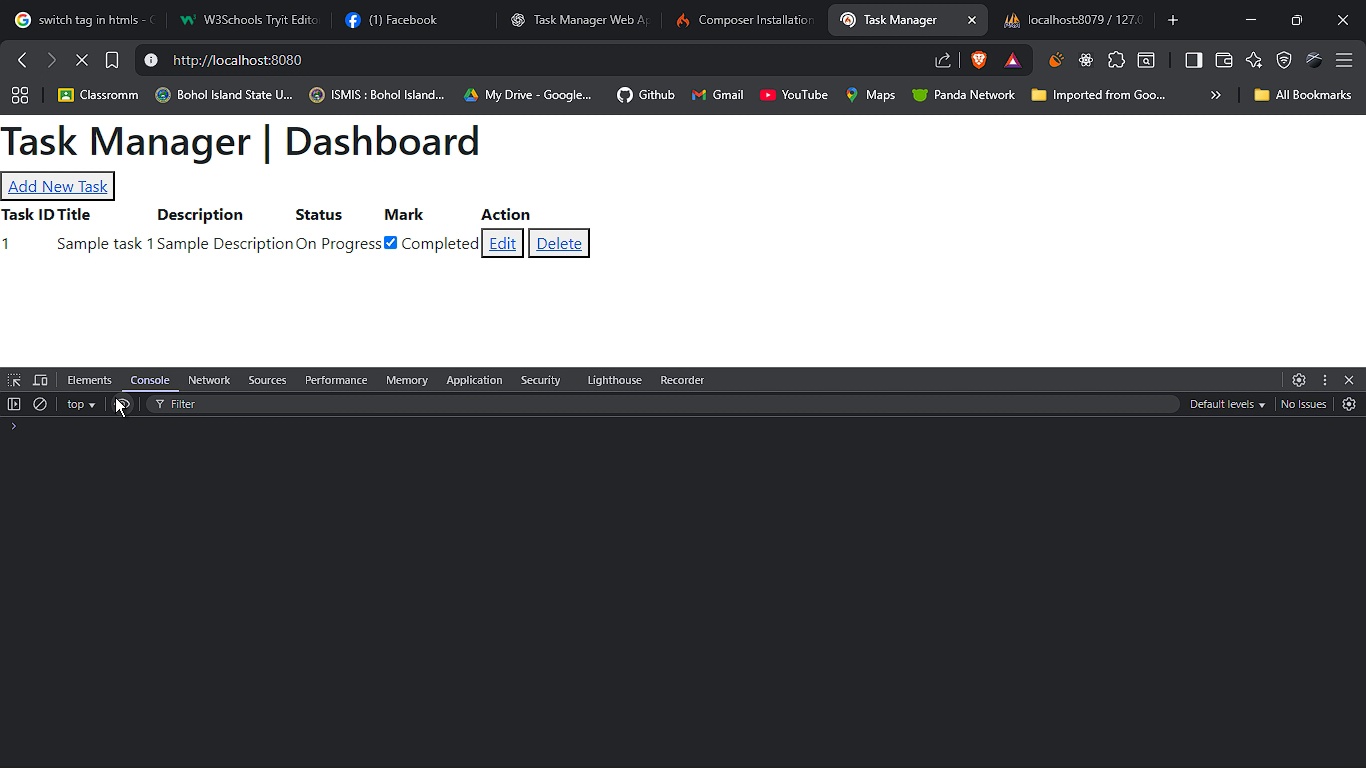 
left_click([389, 243])
 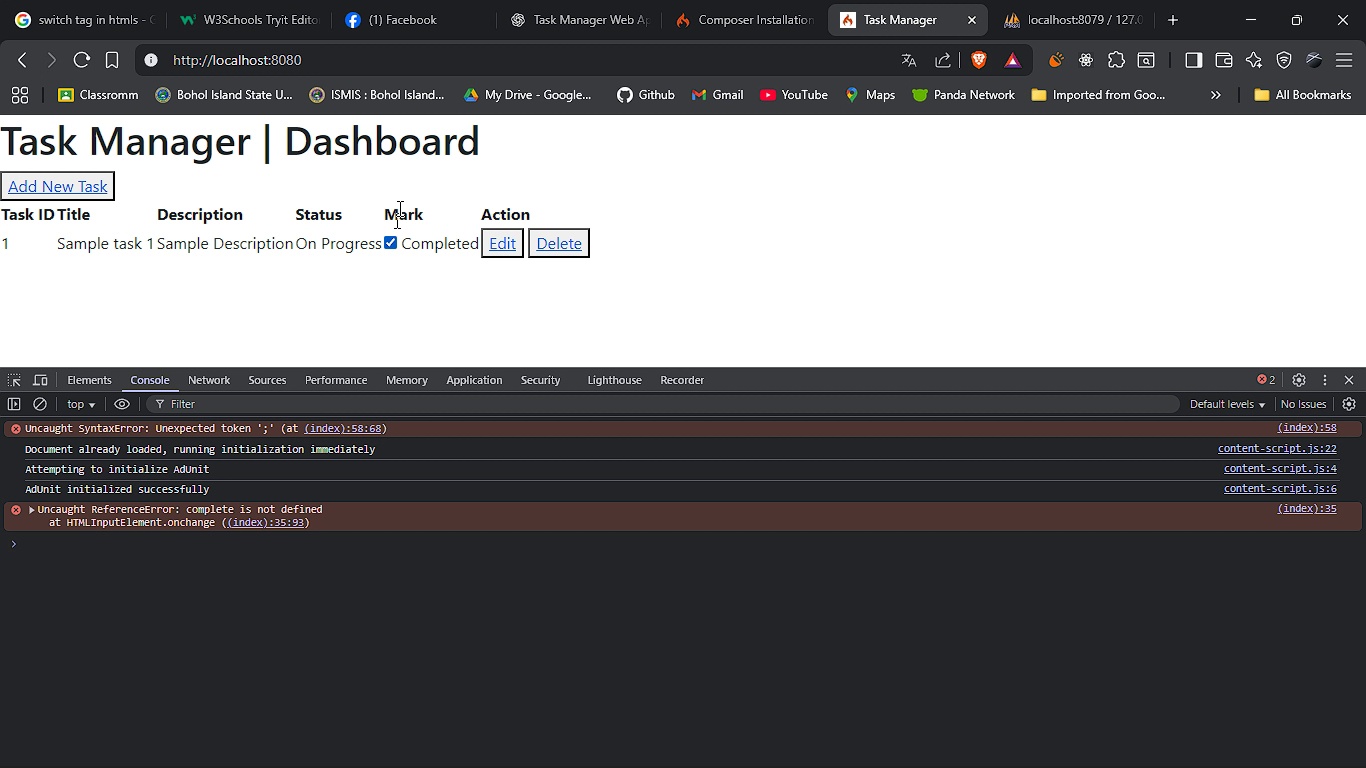 
wait(9.36)
 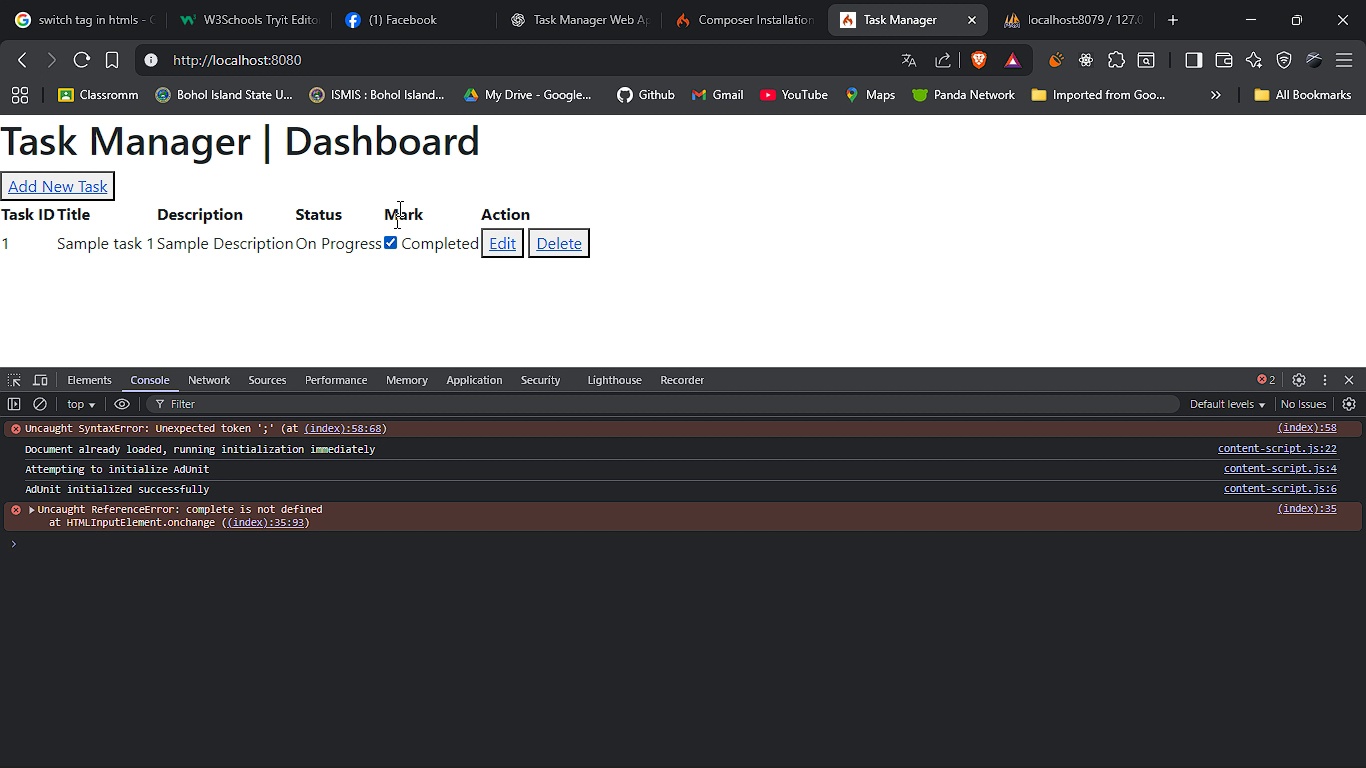 
left_click([1302, 508])
 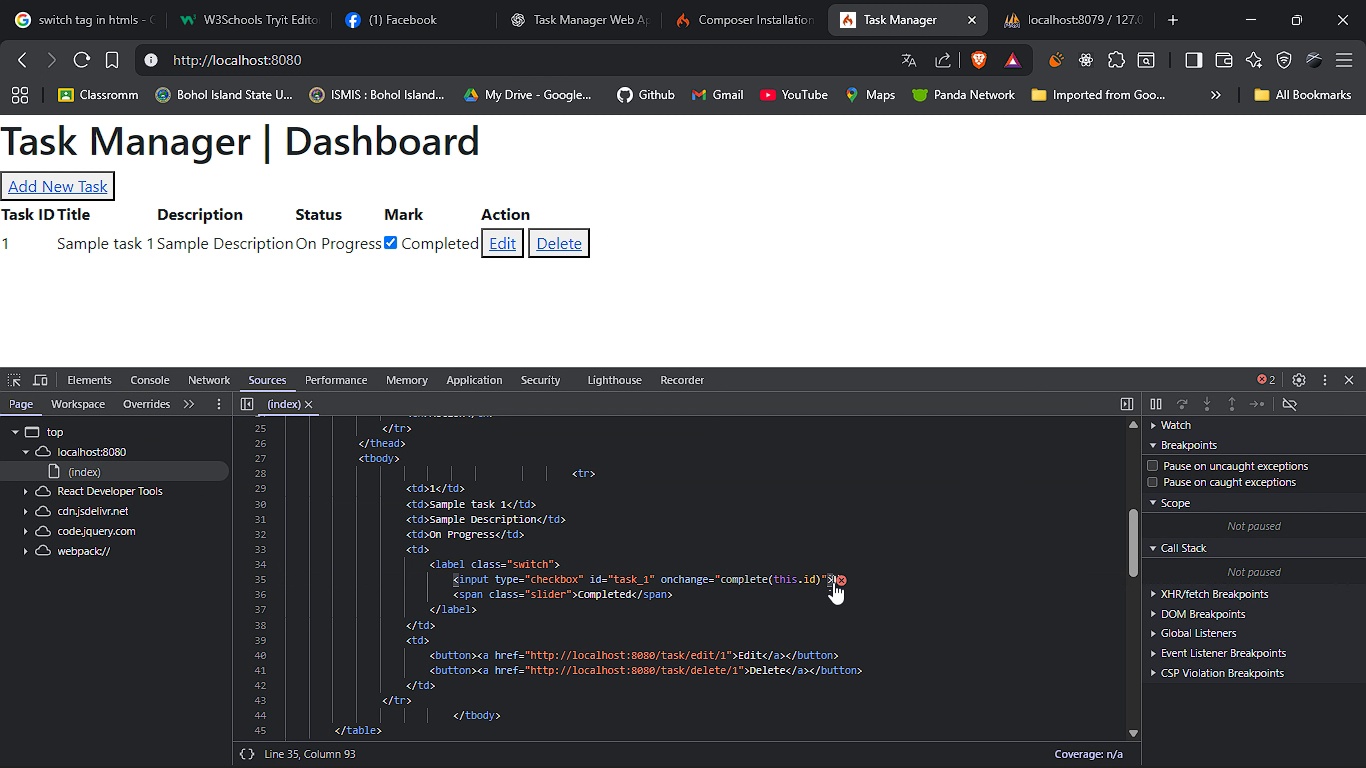 
wait(6.38)
 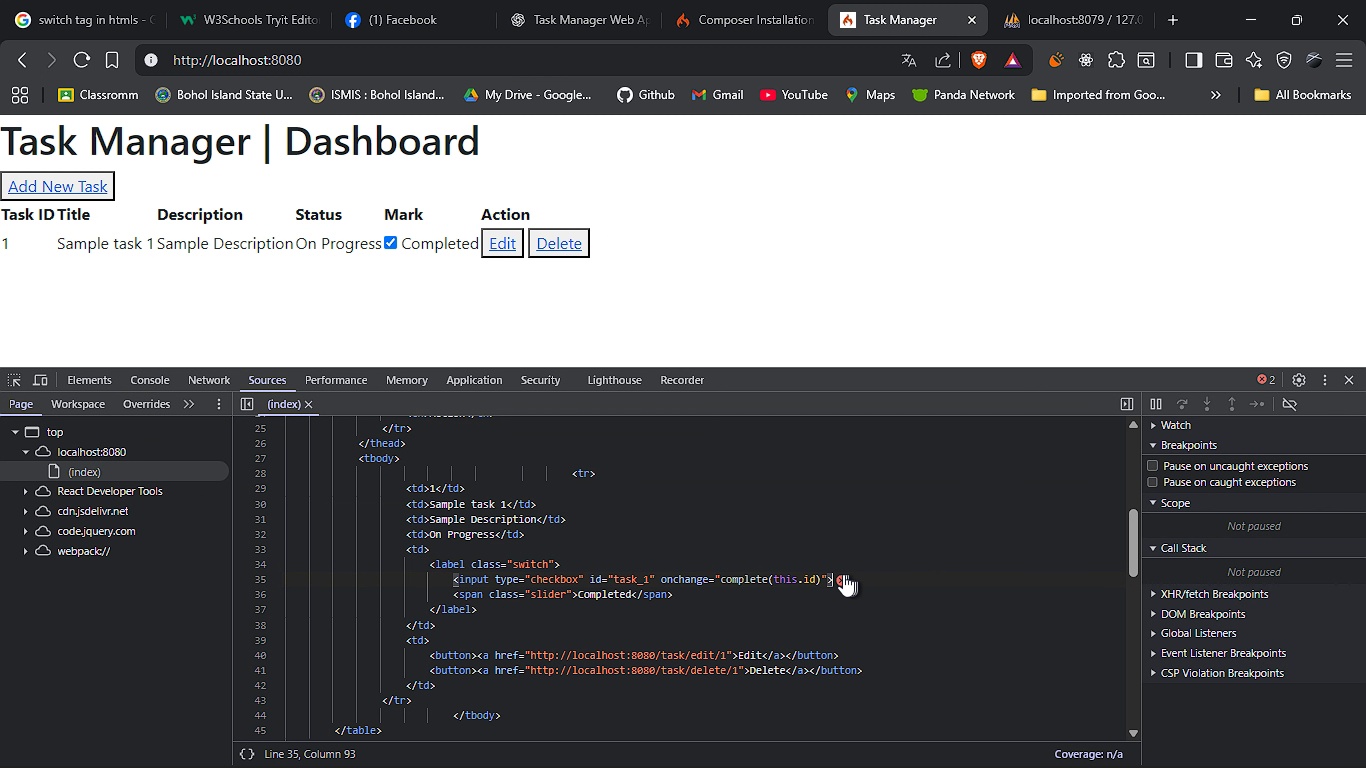 
key(Alt+AltLeft)
 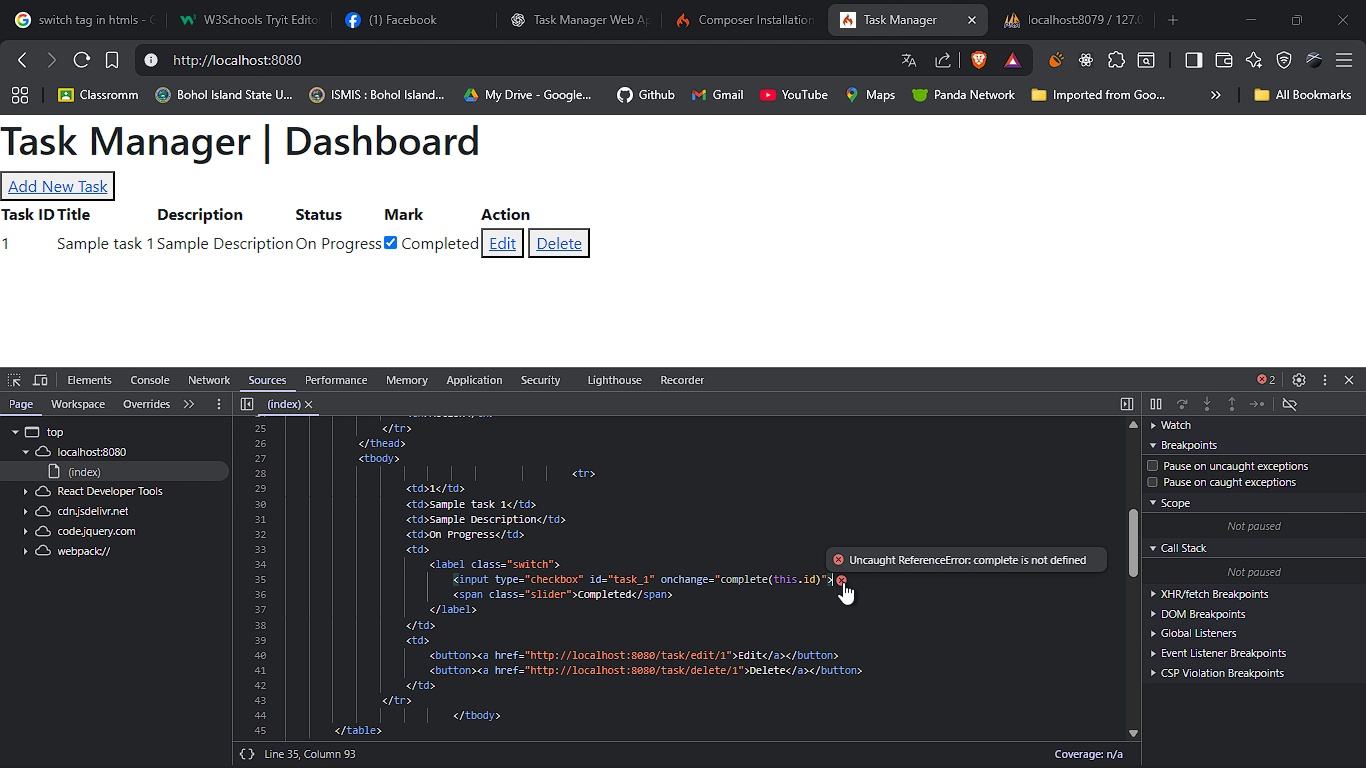 
key(Alt+Tab)
 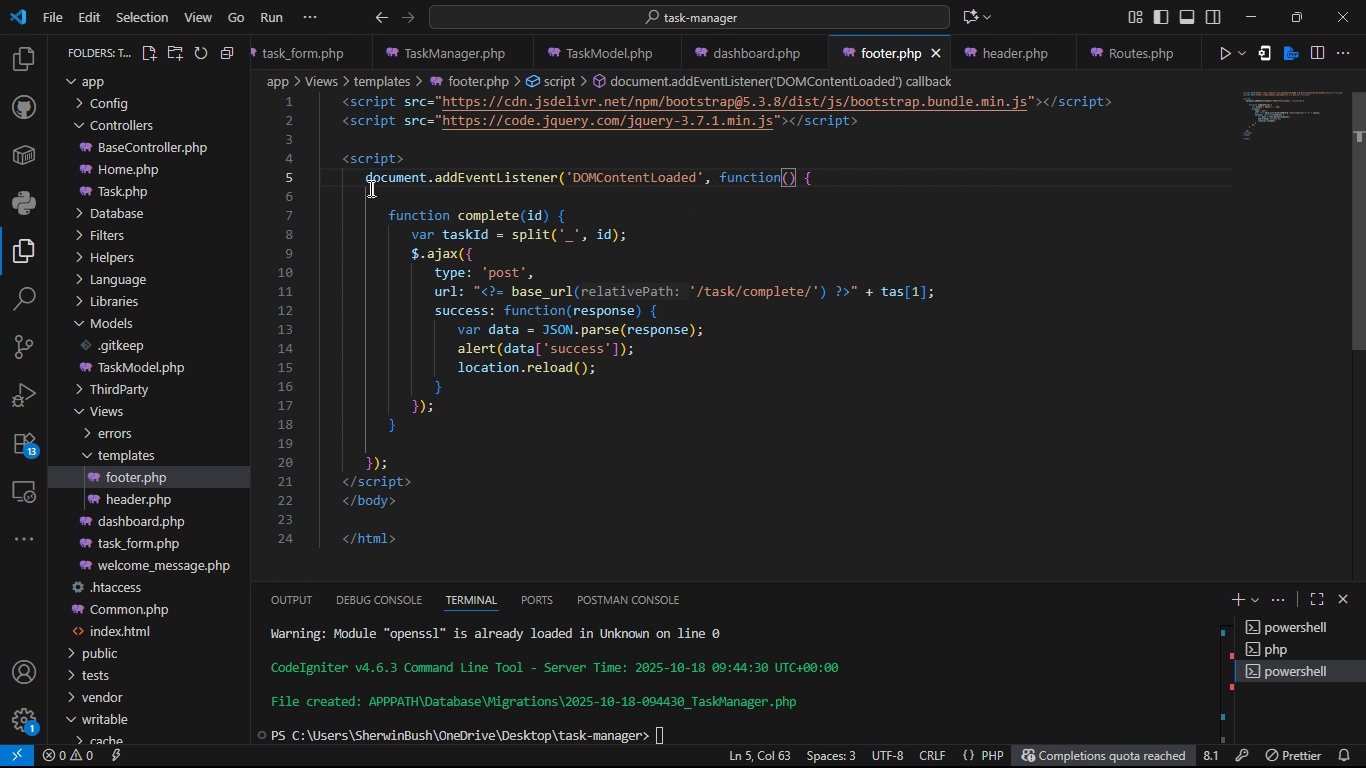 
wait(6.61)
 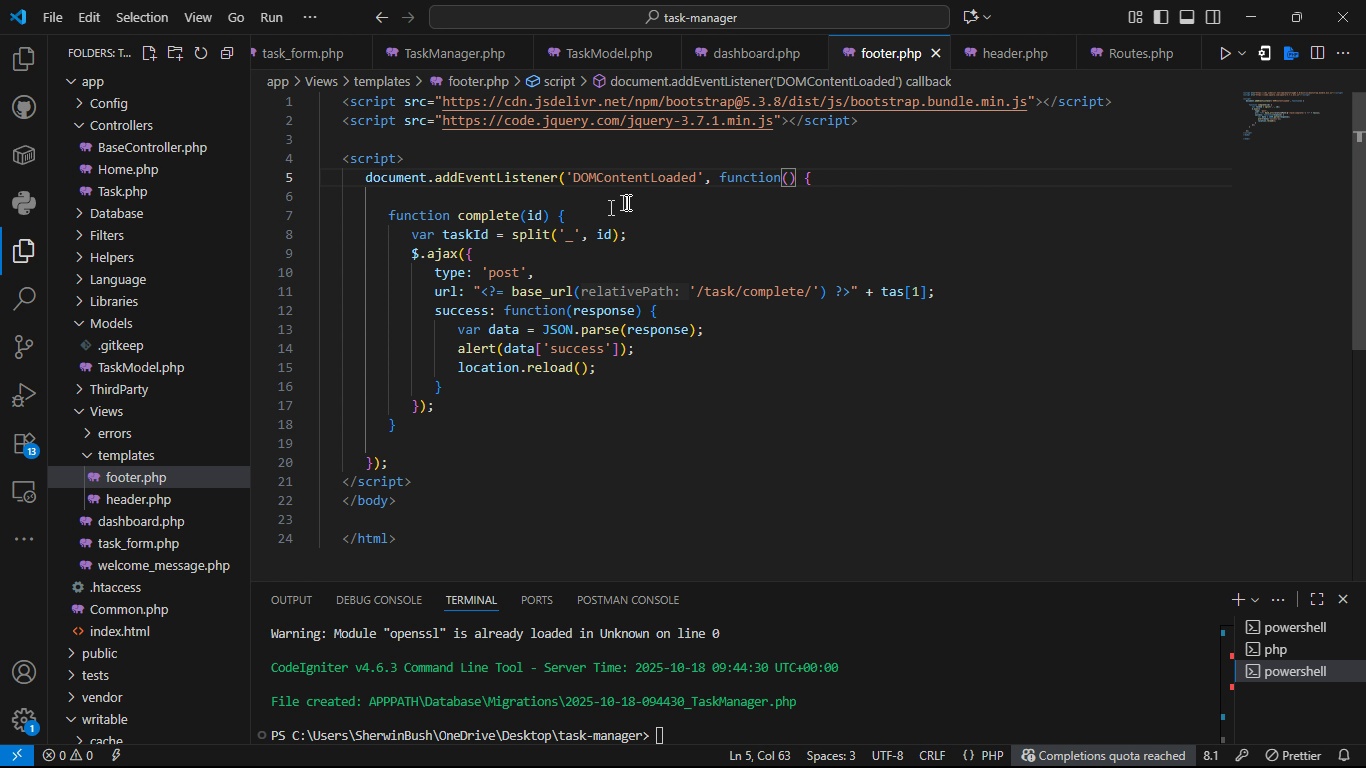 
left_click_drag(start_coordinate=[341, 159], to_coordinate=[470, 475])
 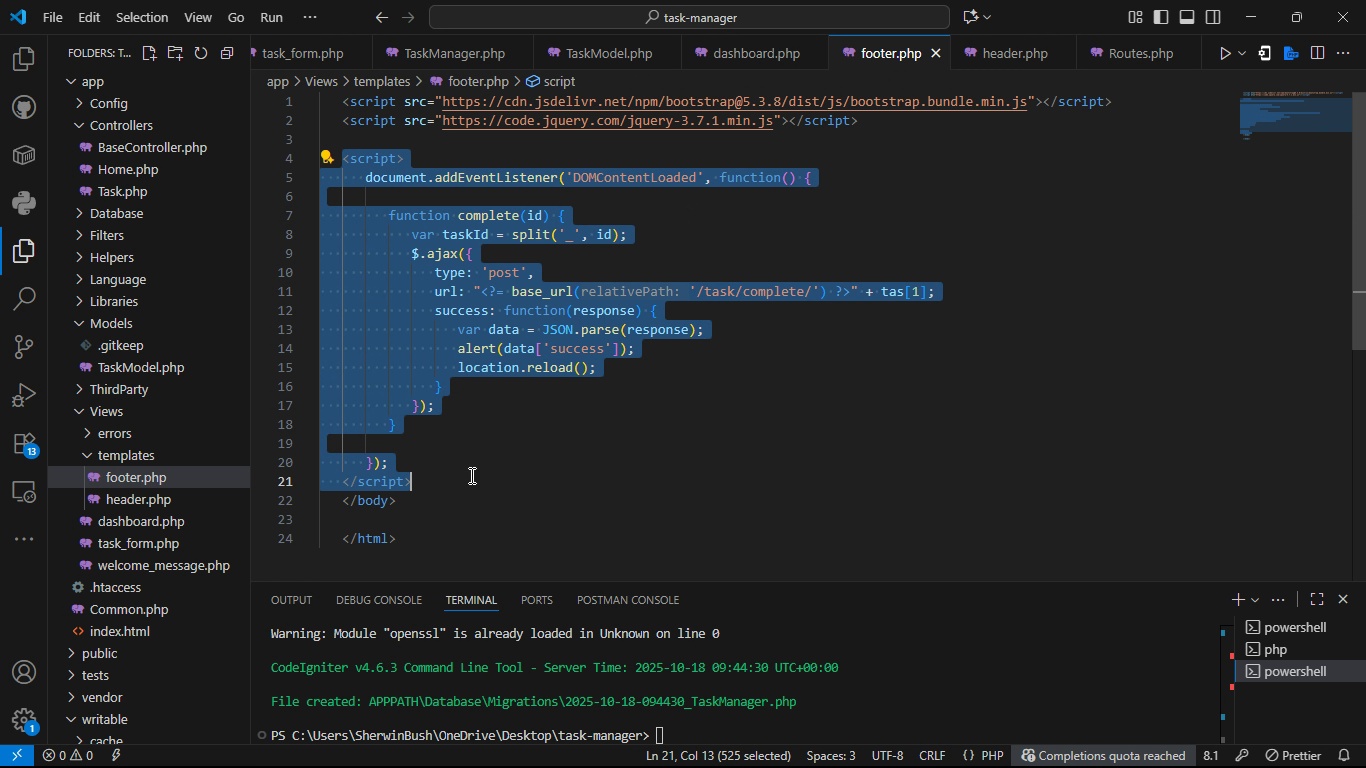 
key(Control+C)
 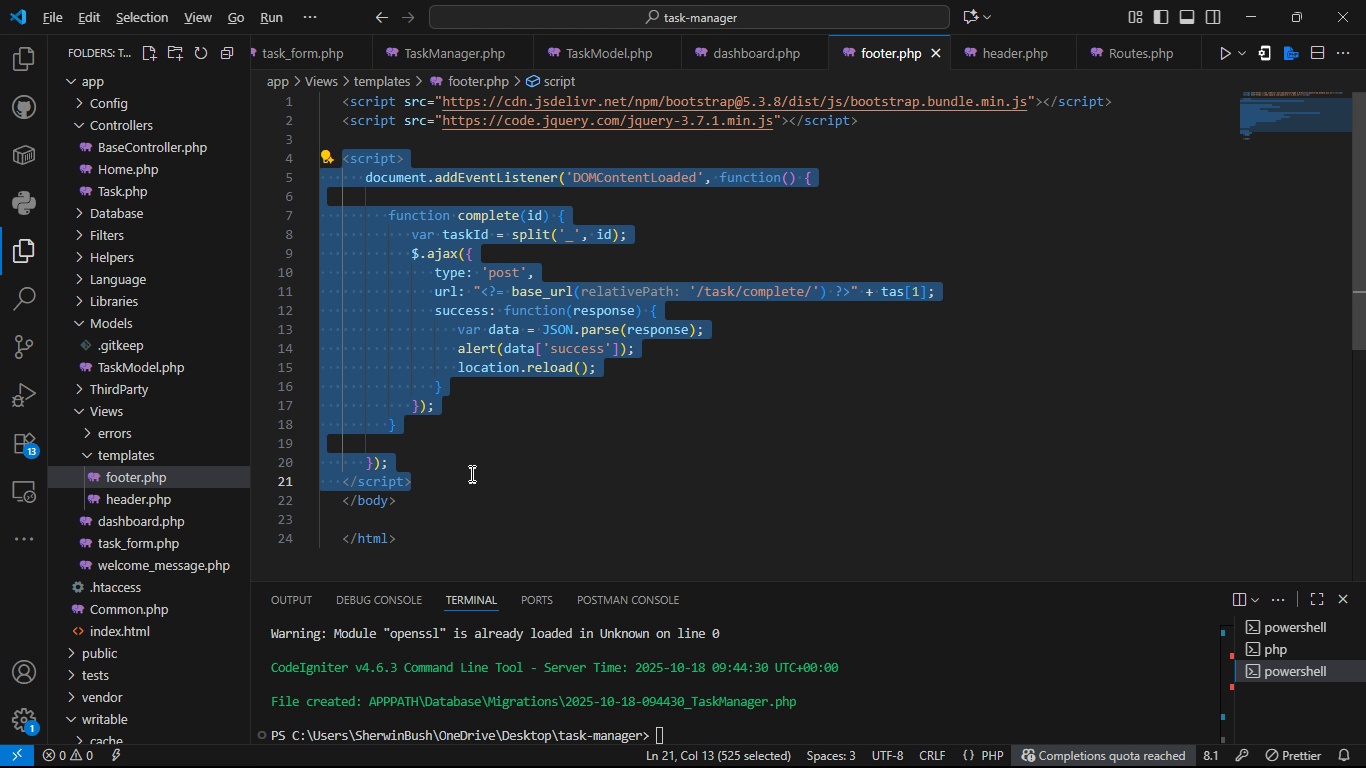 
key(Alt+Tab)
 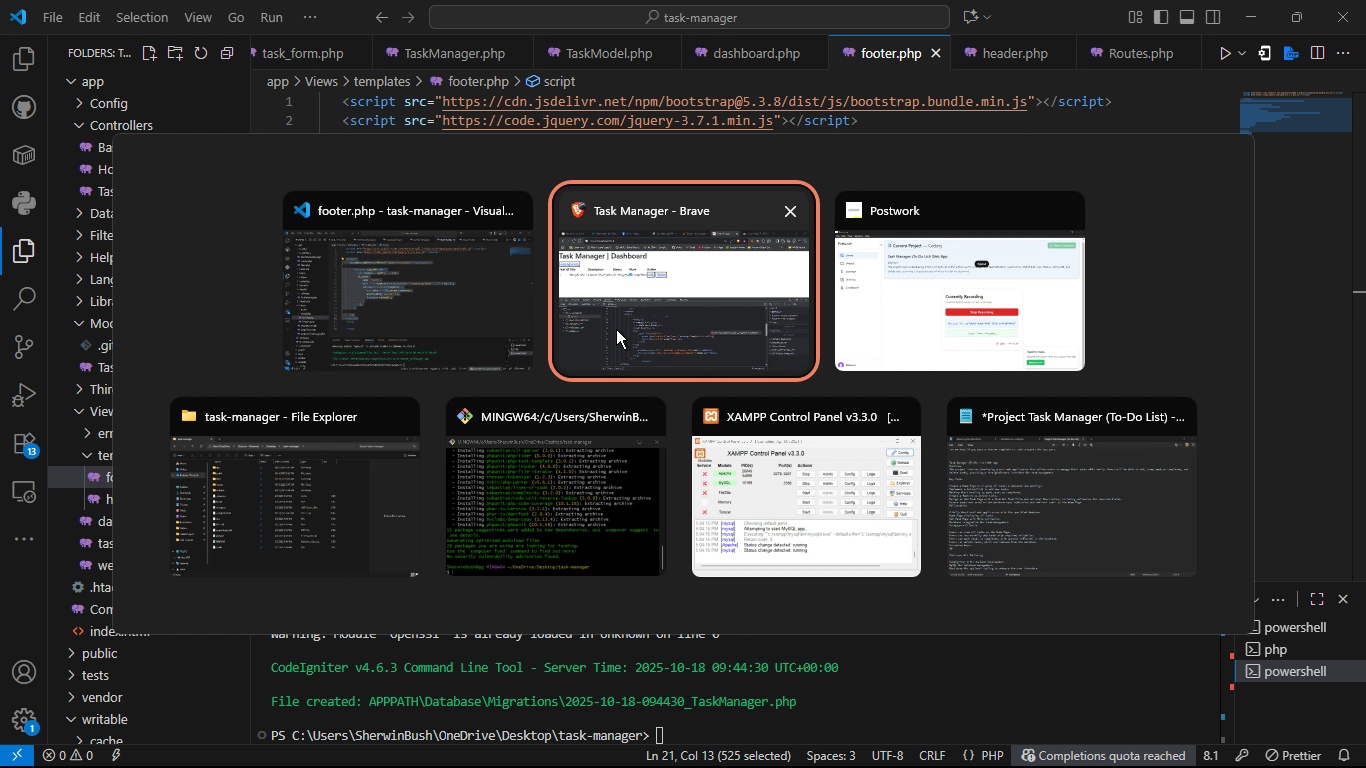 
left_click([616, 329])
 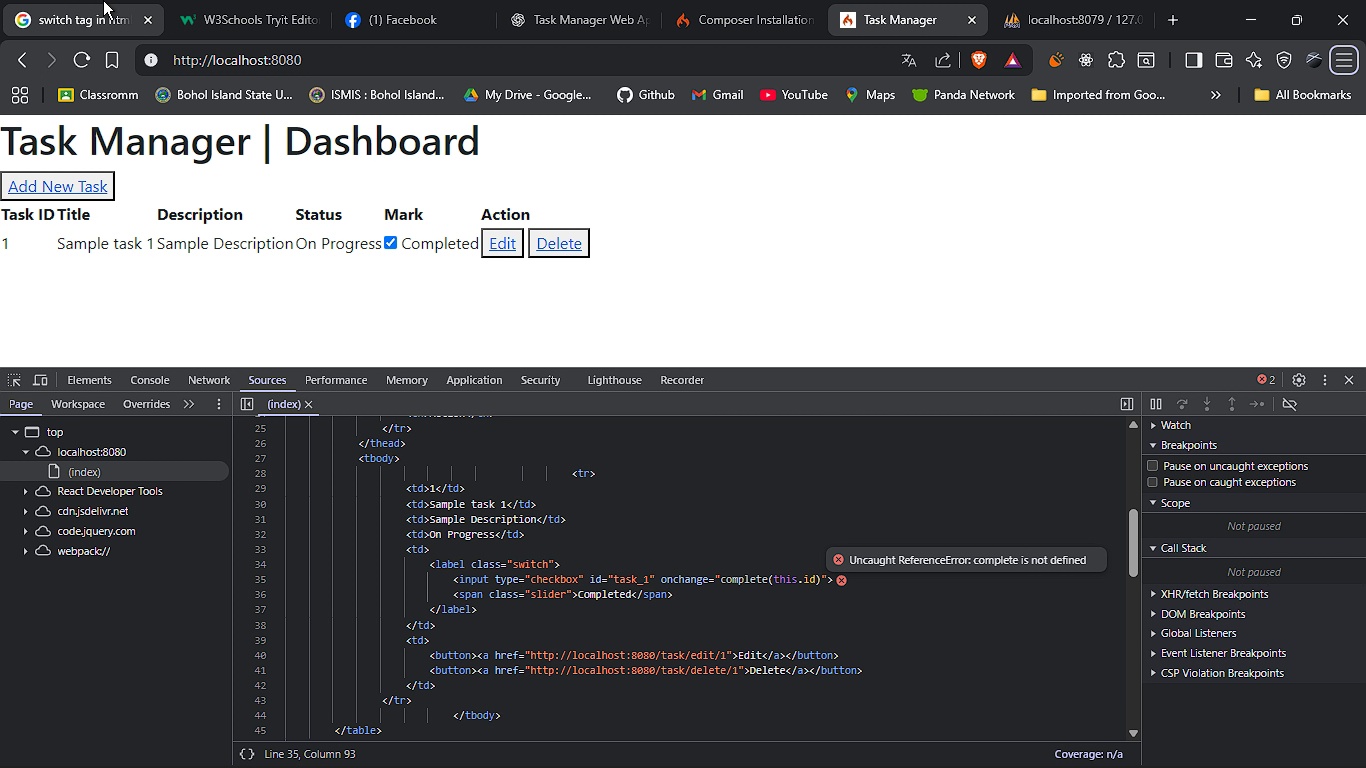 
left_click([103, 0])
 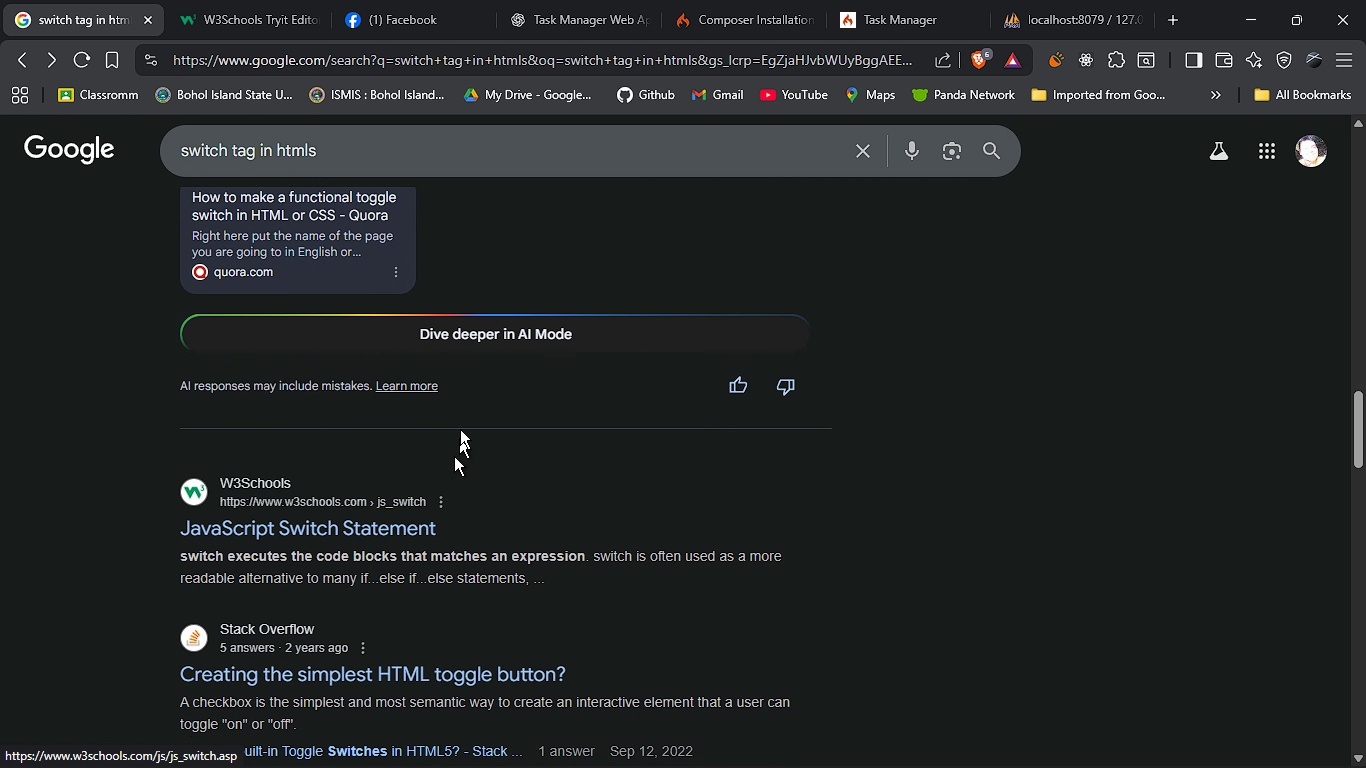 
left_click([483, 336])
 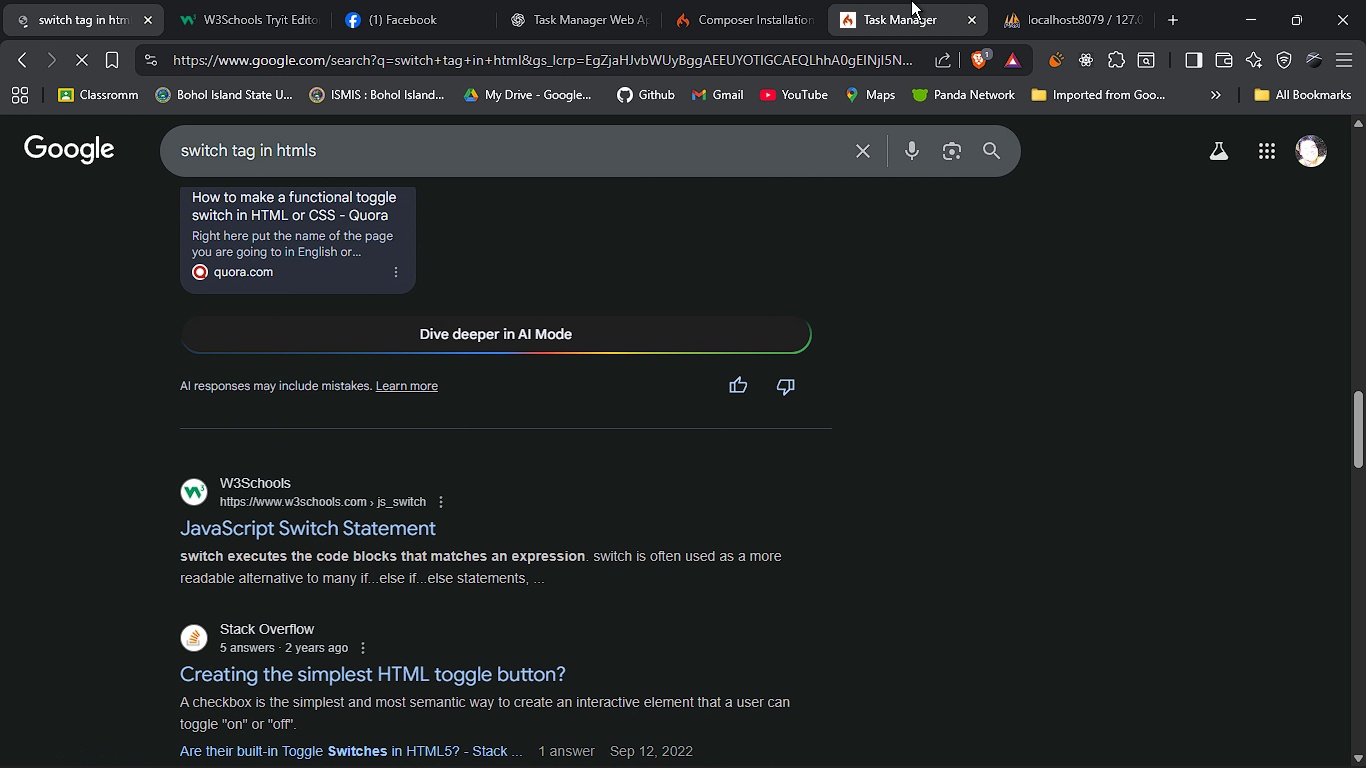 
left_click([911, 0])
 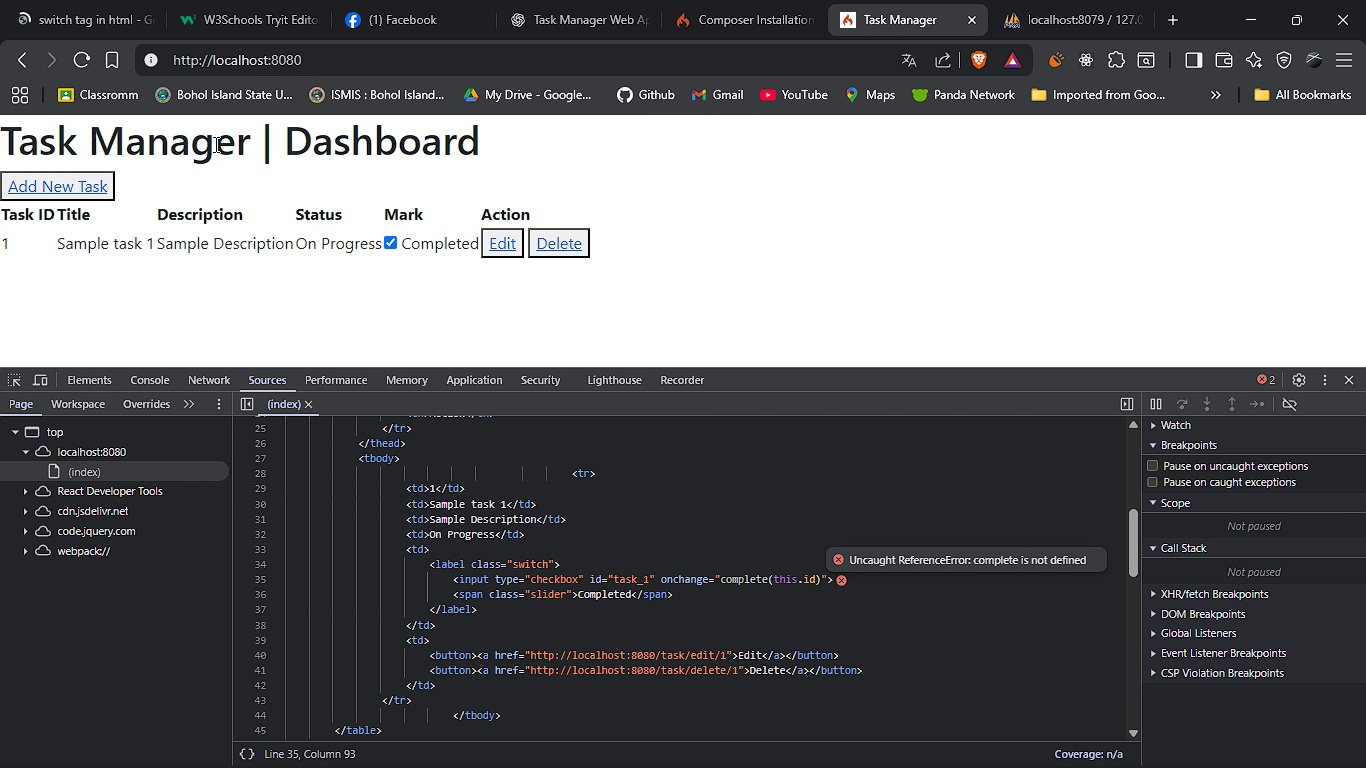 
wait(14.32)
 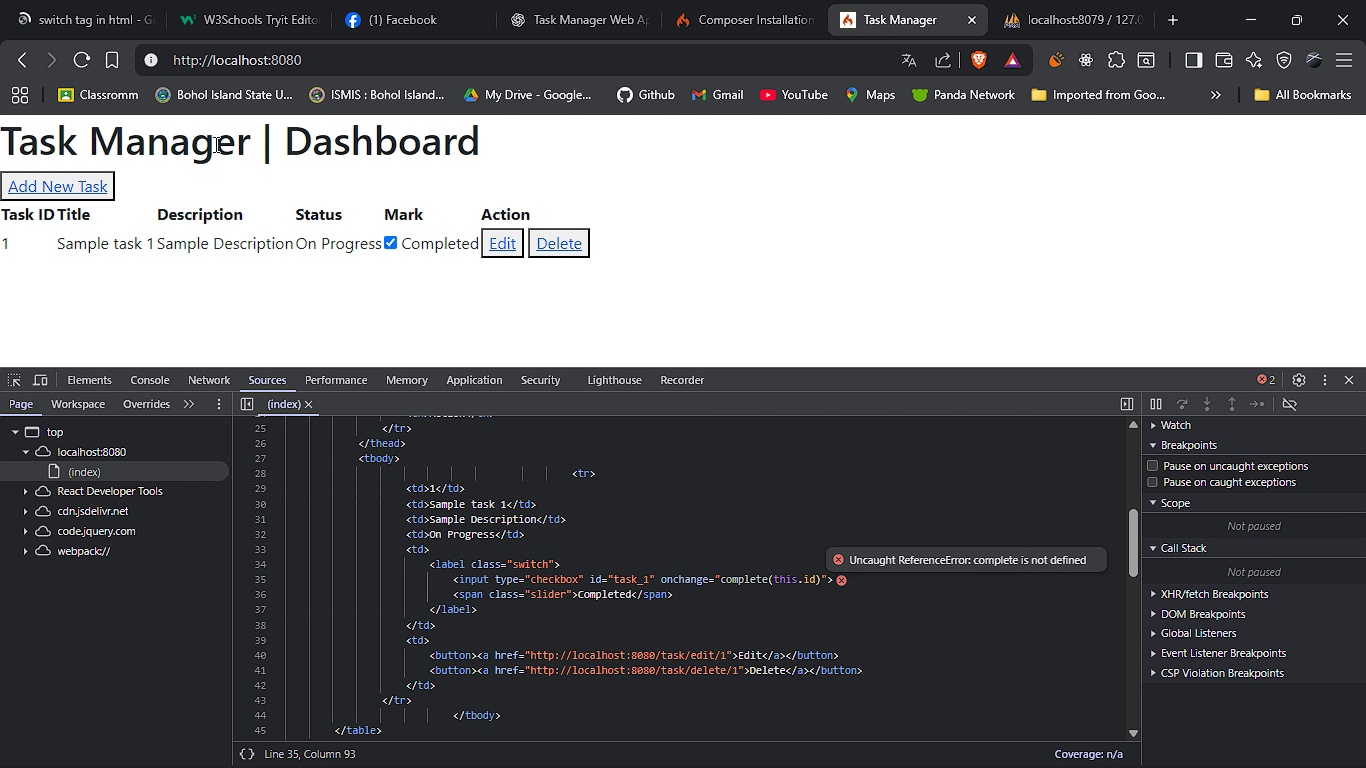 
left_click([31, 0])
 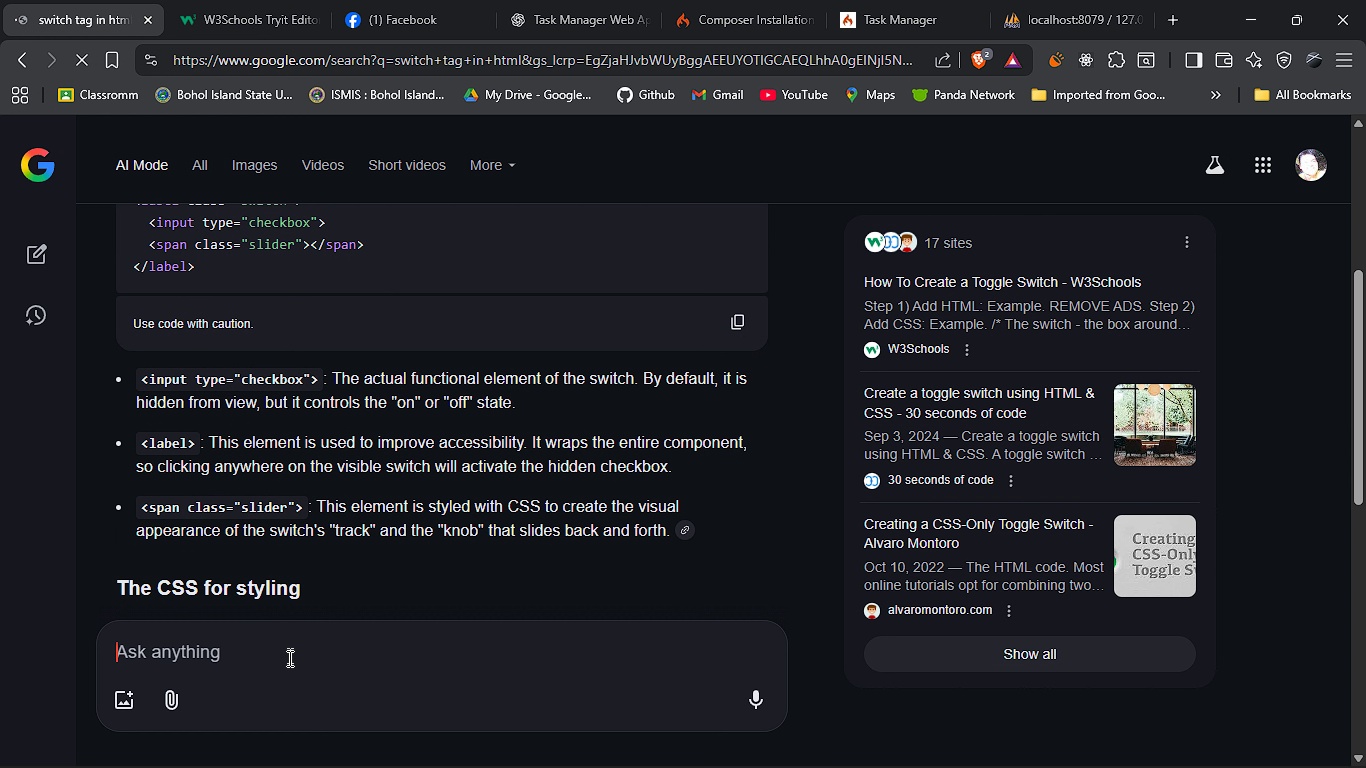 
left_click([288, 658])
 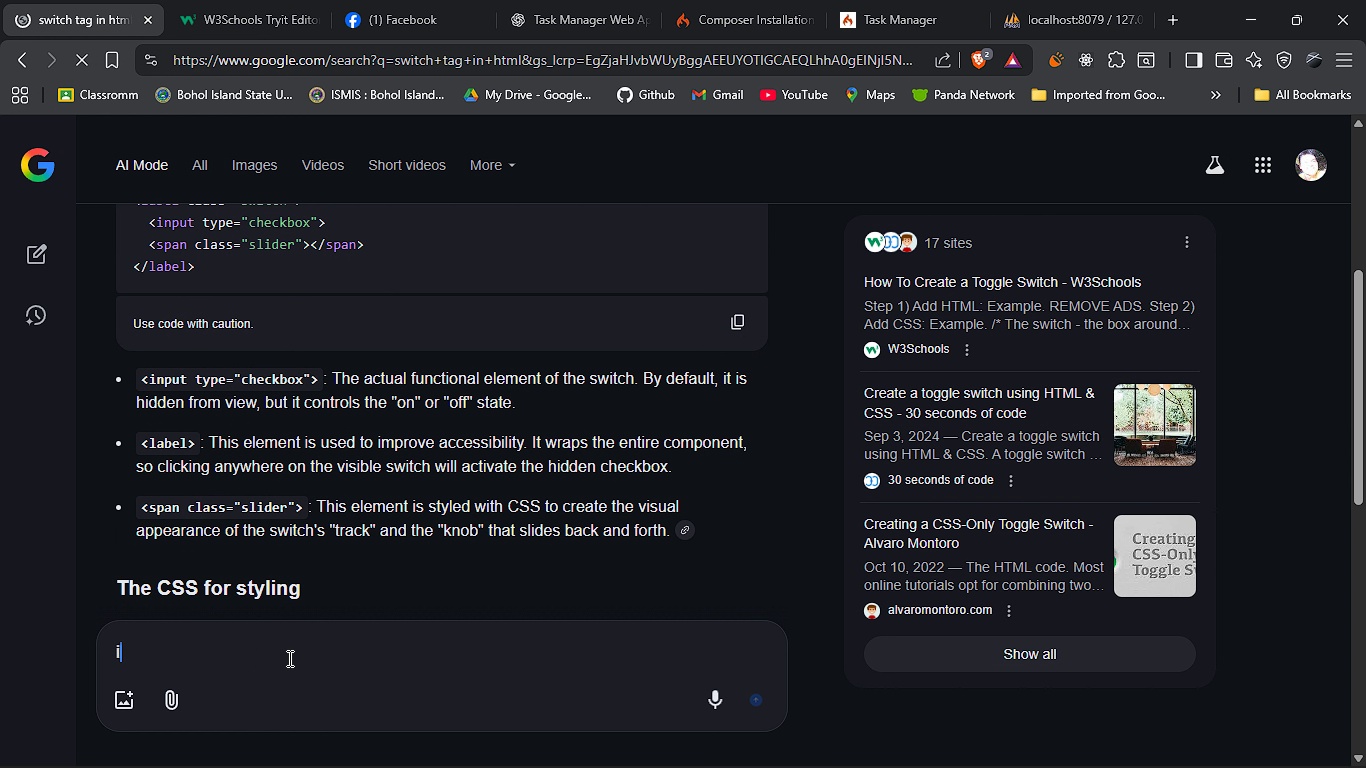 
type(is this script correct )
key(Backspace)
type(?)
 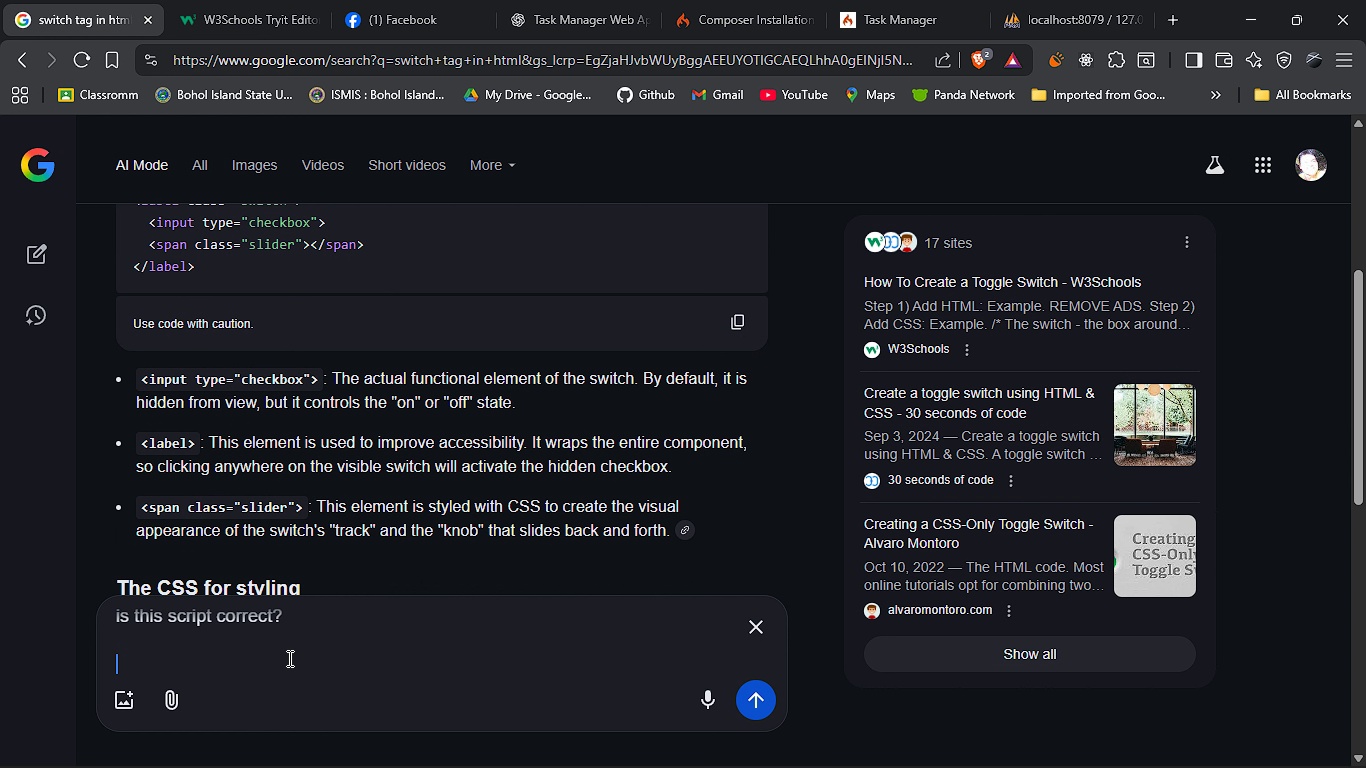 
key(Shift+Enter)
 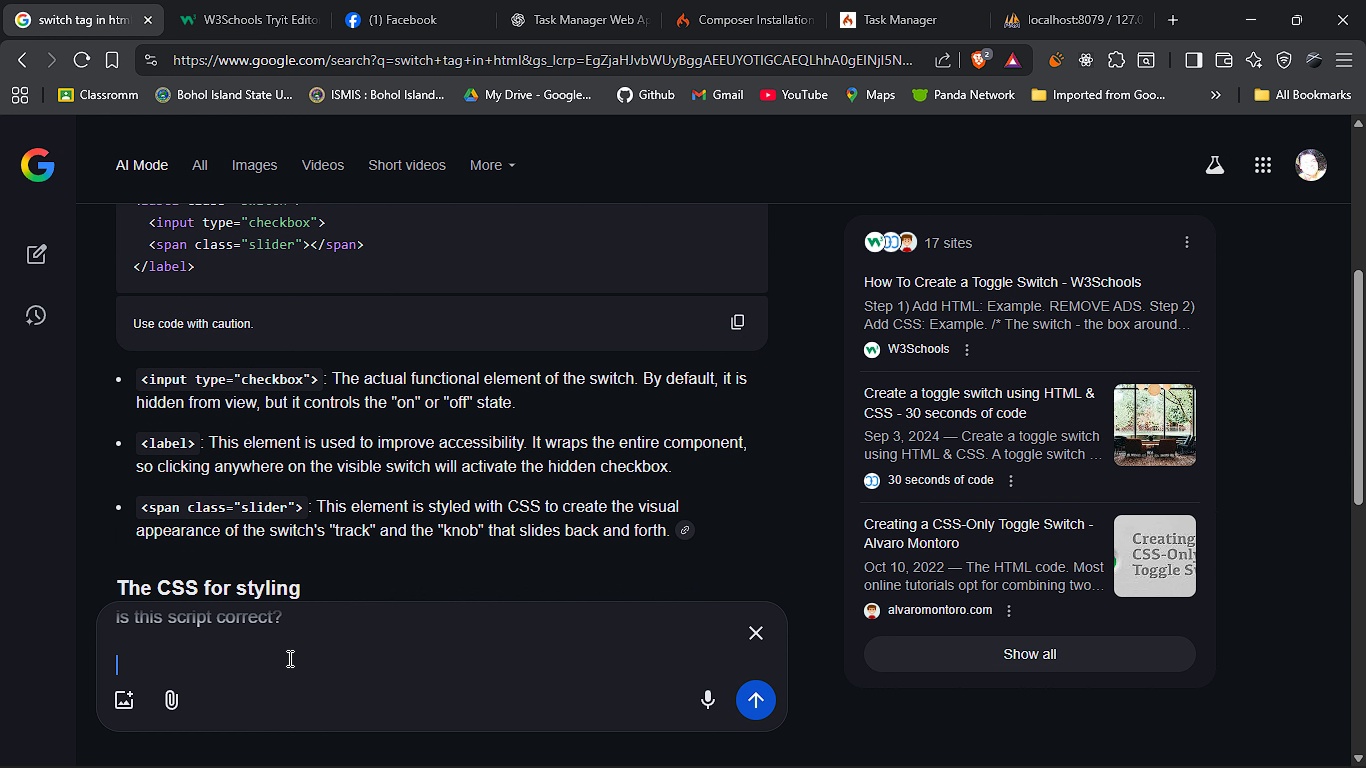 
key(Shift+Enter)
 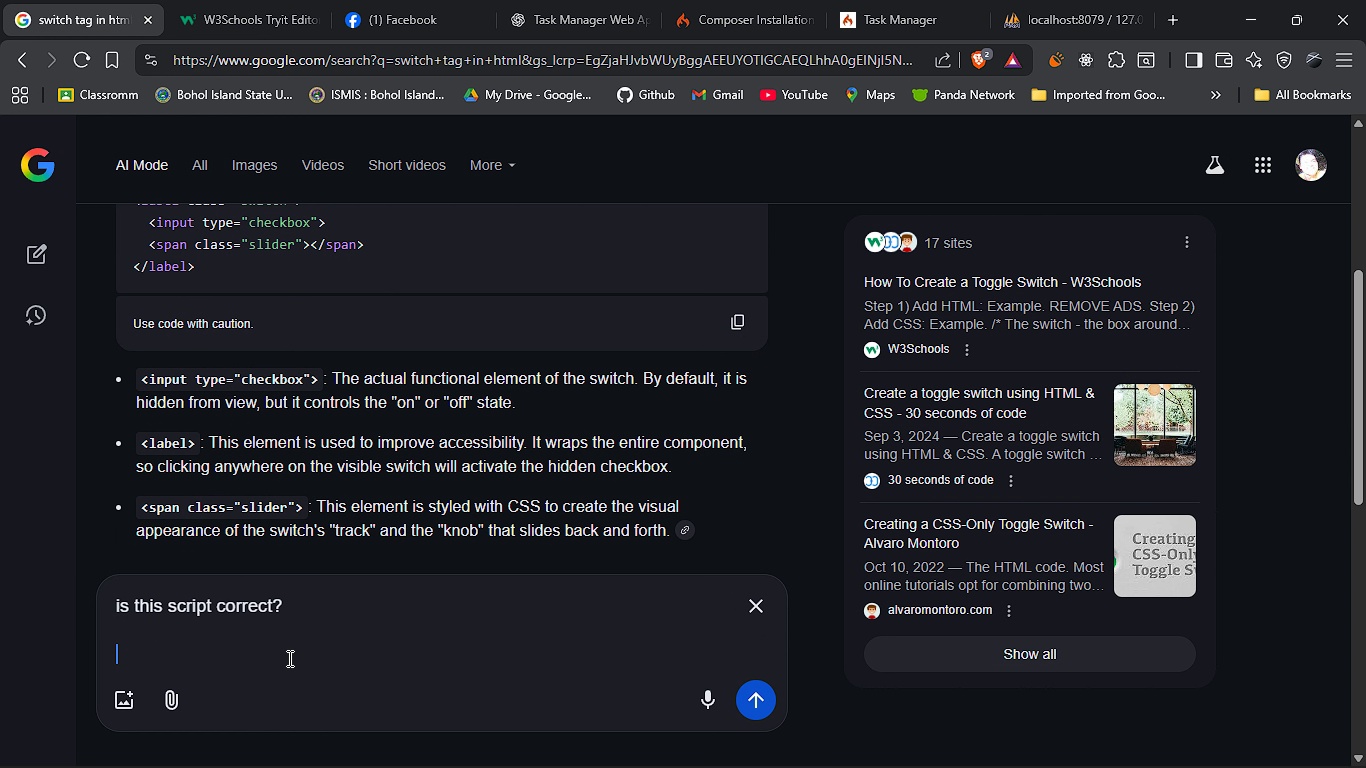 
key(Control+ControlLeft)
 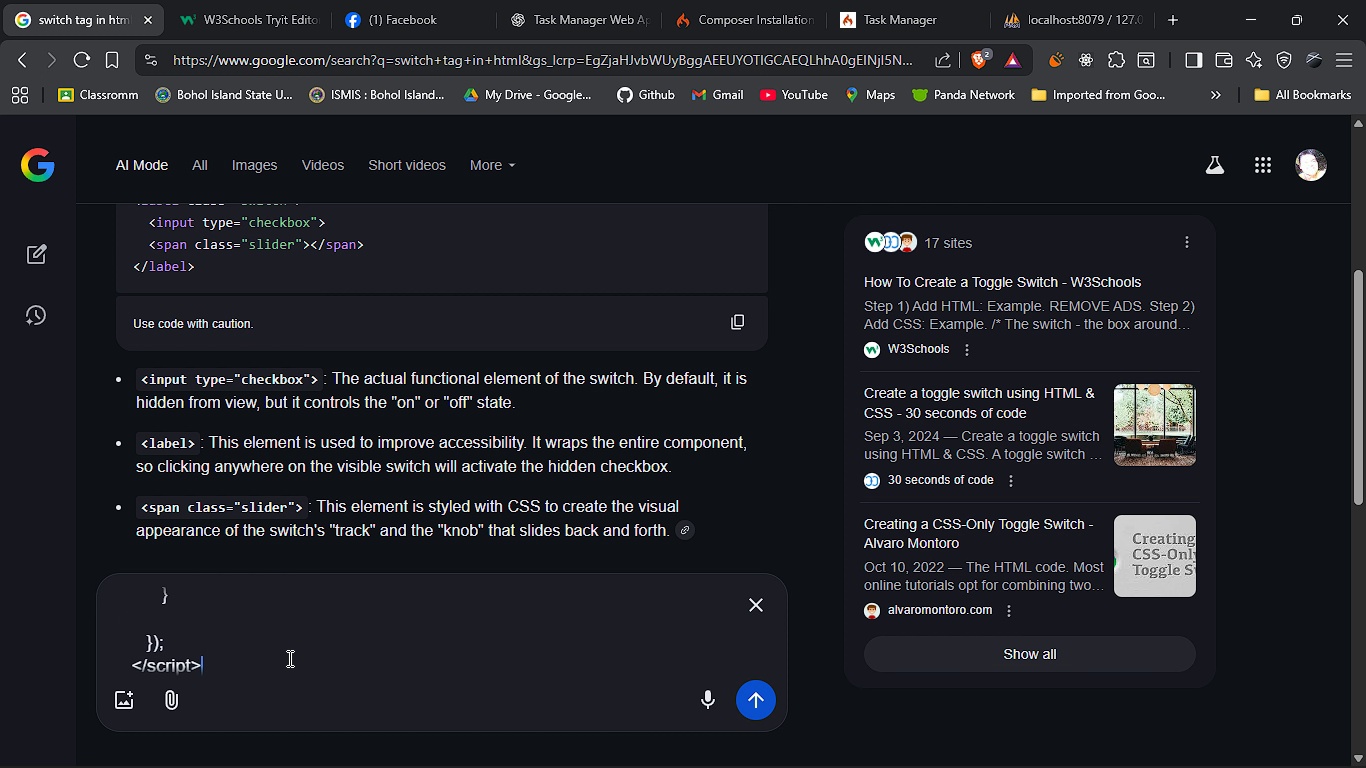 
key(Control+V)
 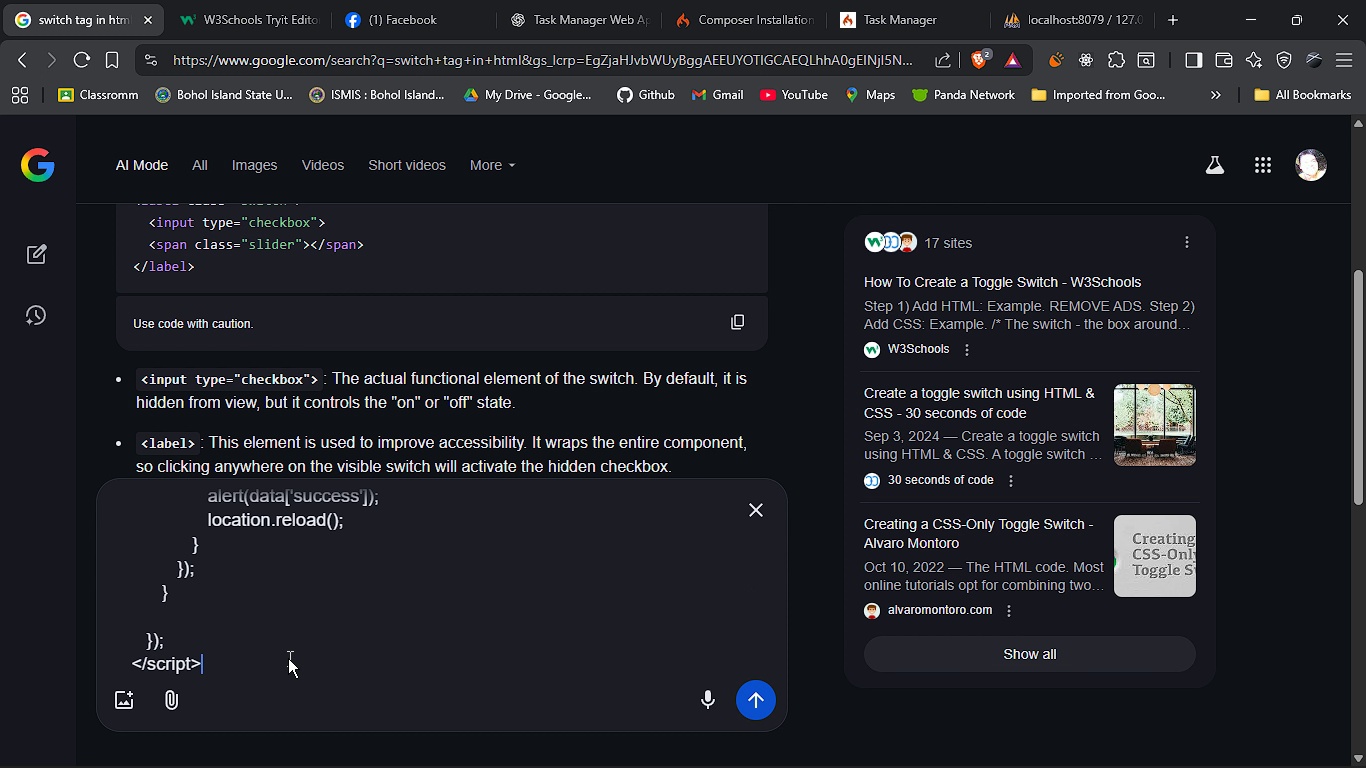 
key(Enter)
 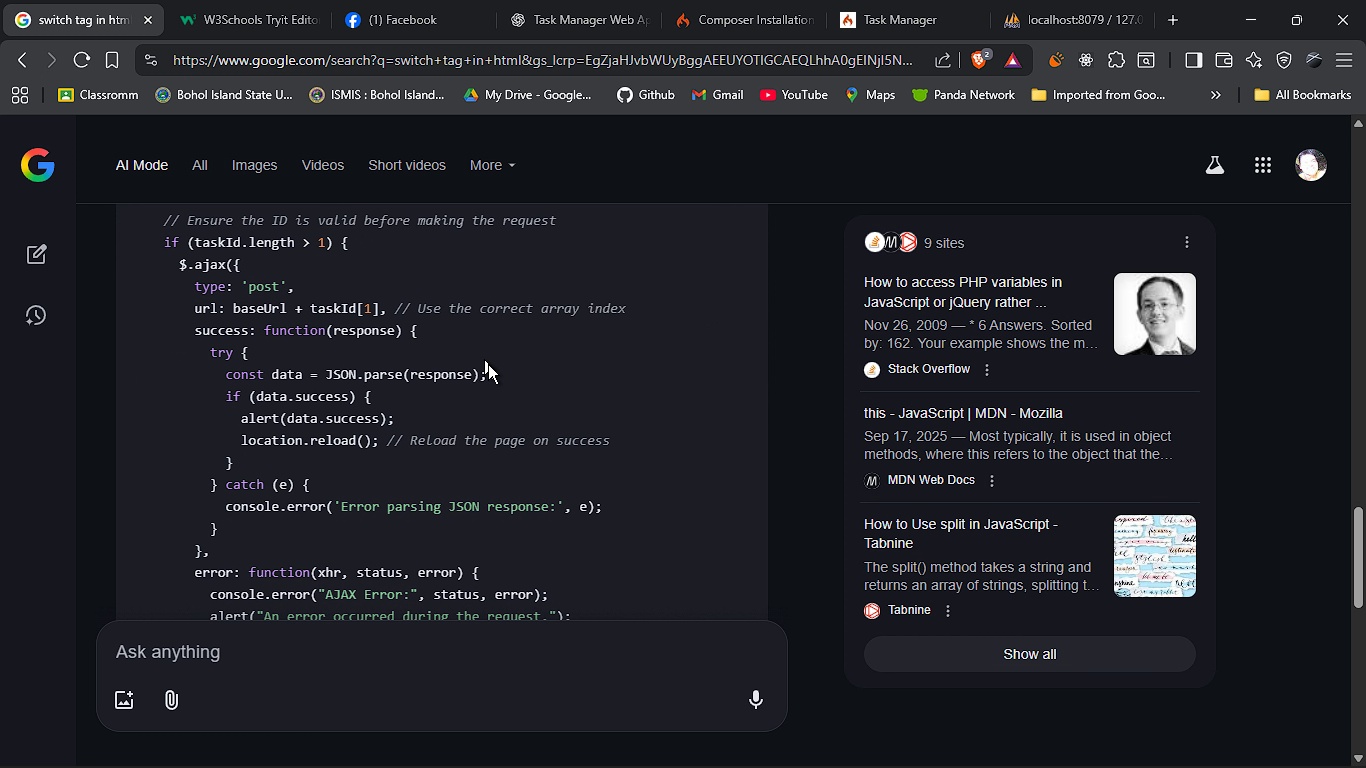 
wait(22.82)
 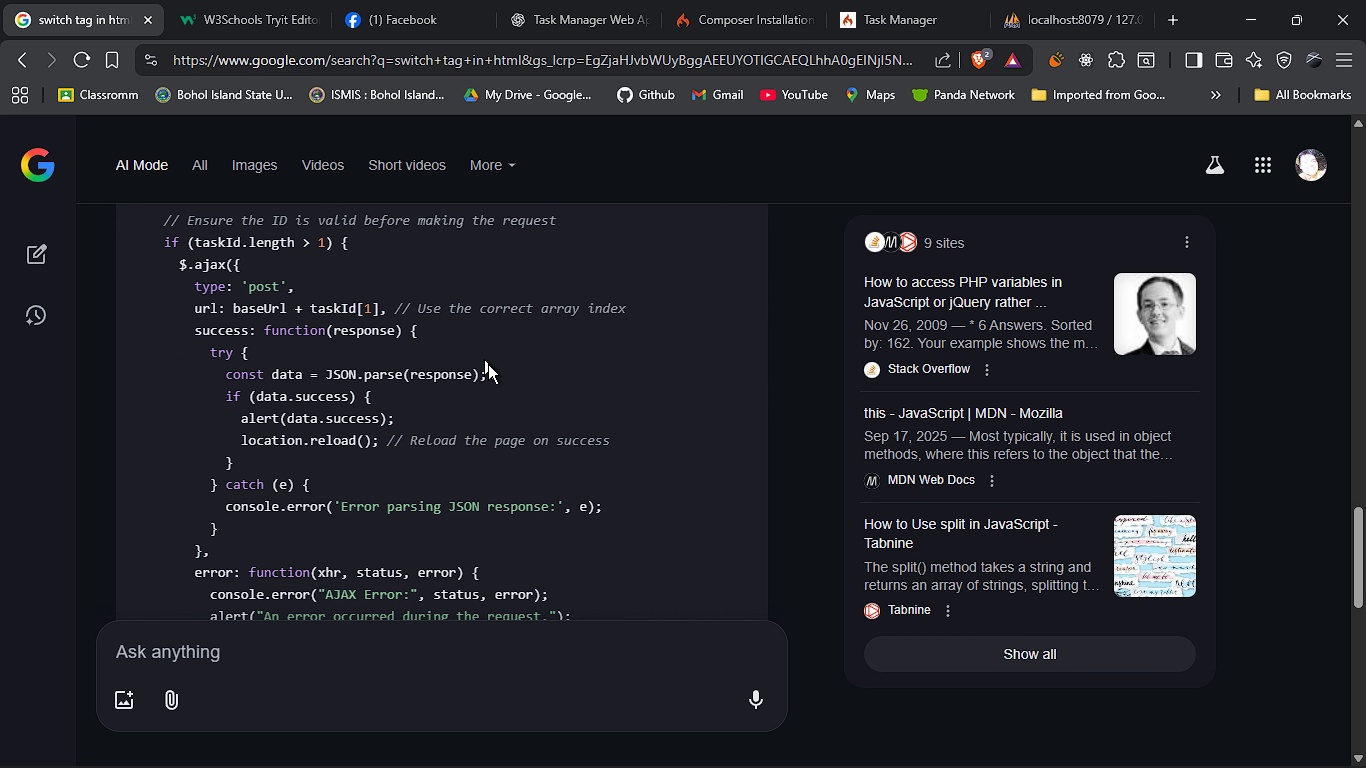 
left_click([733, 537])
 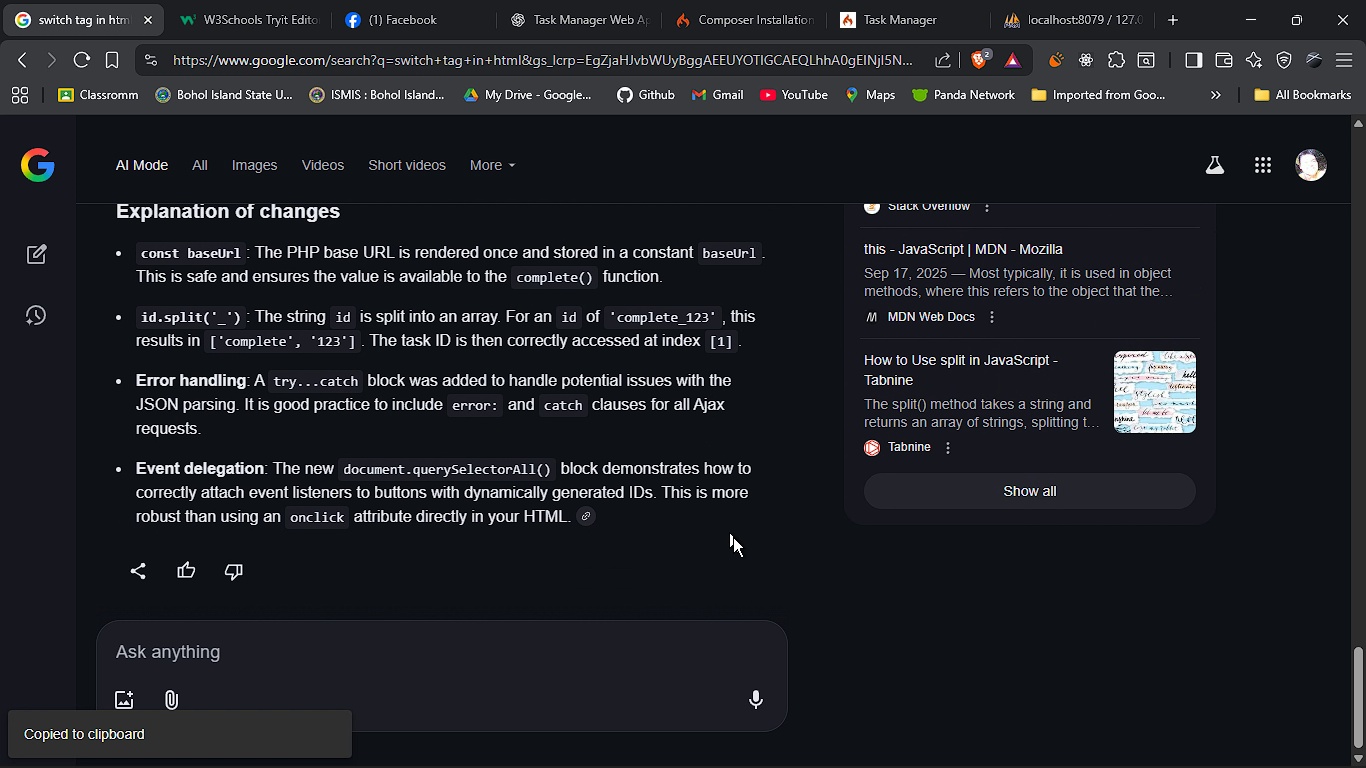 
key(Alt+AltLeft)
 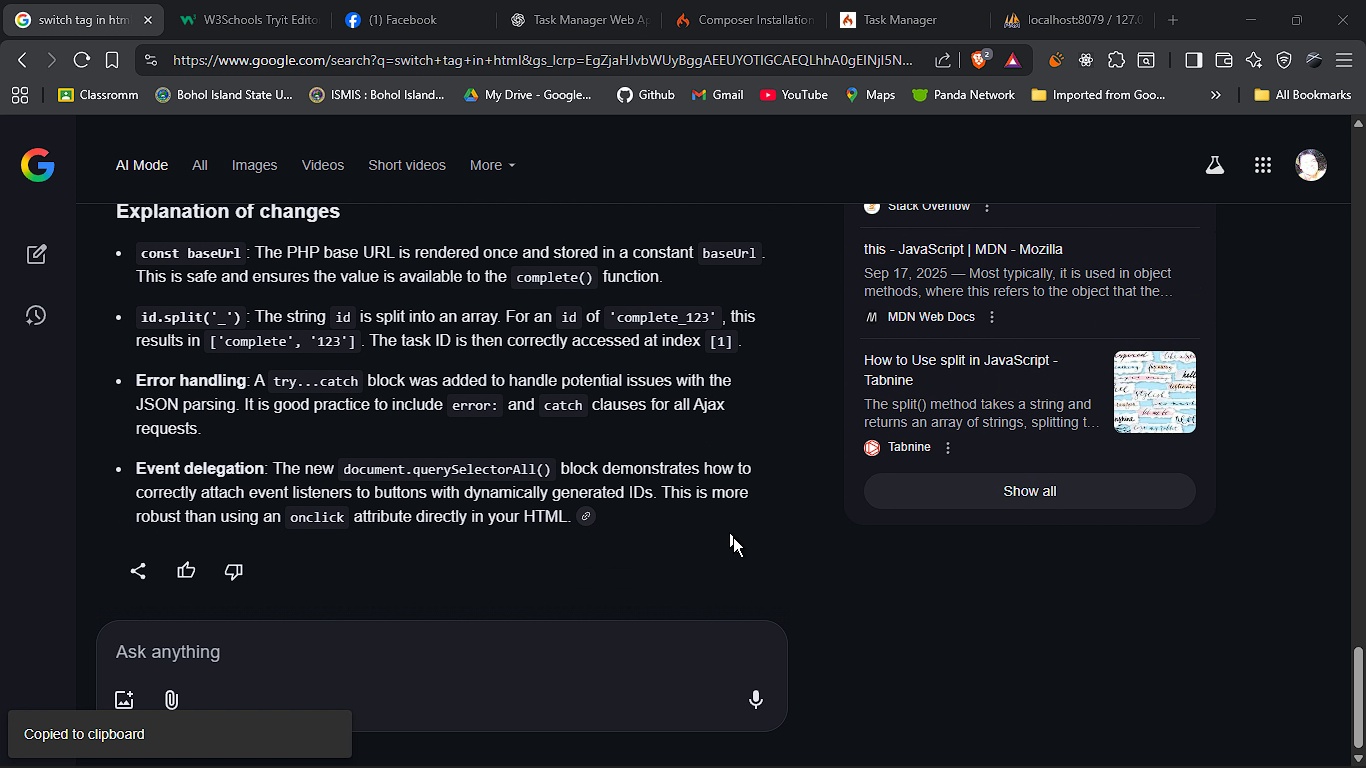 
key(Alt+Tab)
 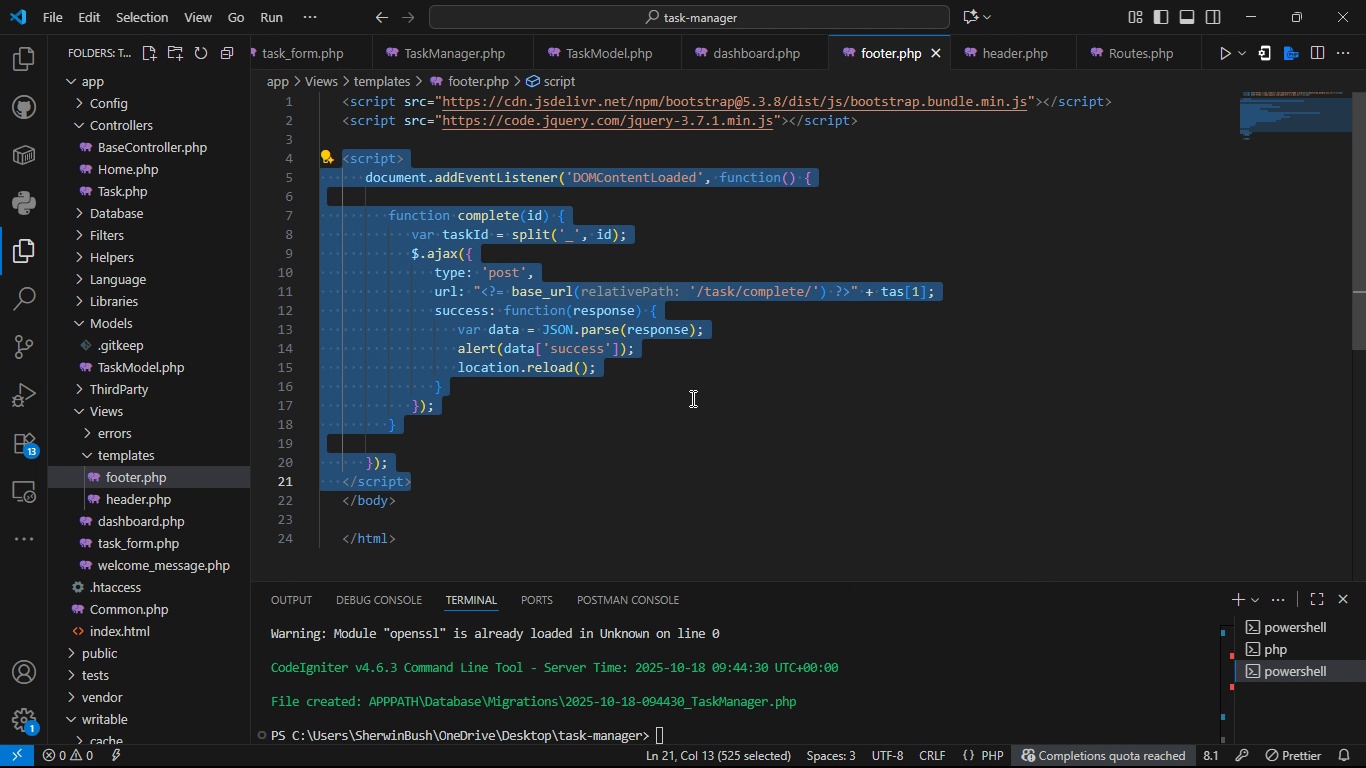 
key(Control+V)
 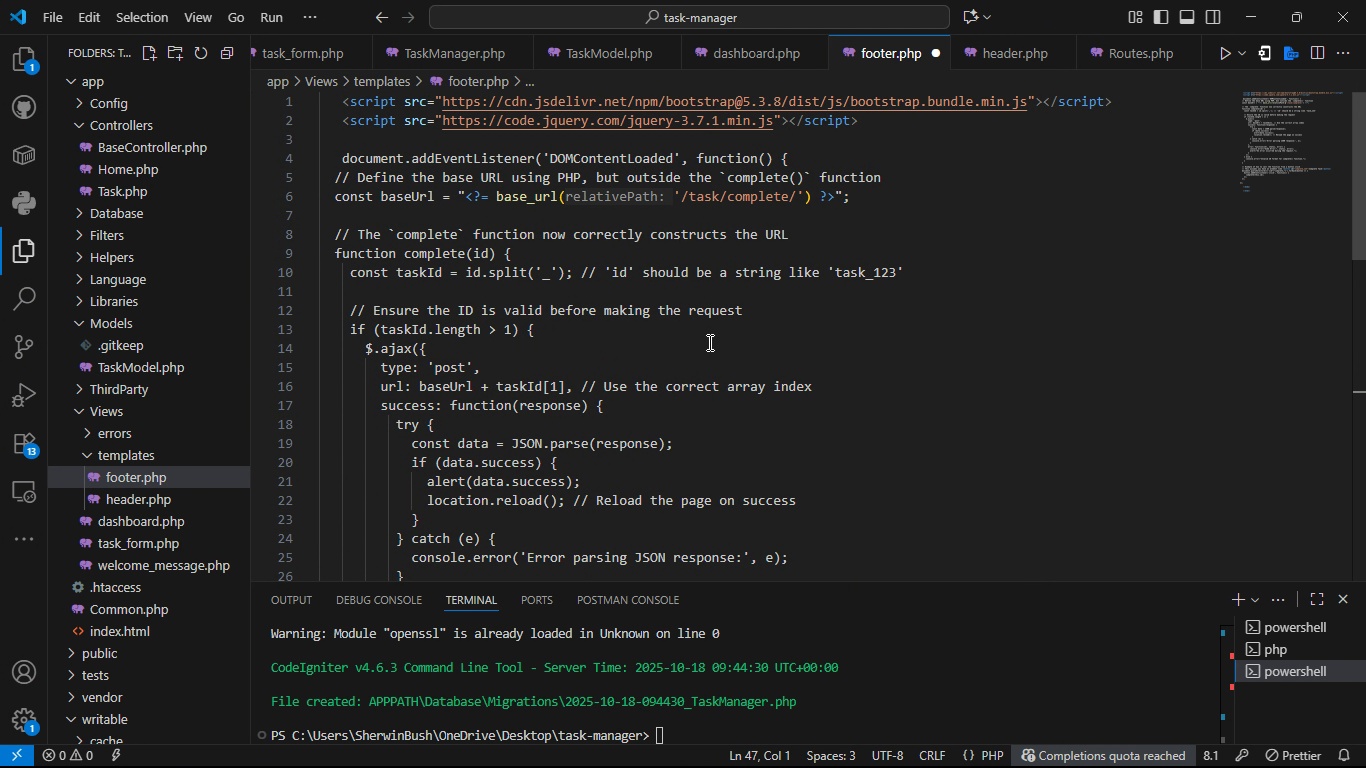 
key(Control+Z)
 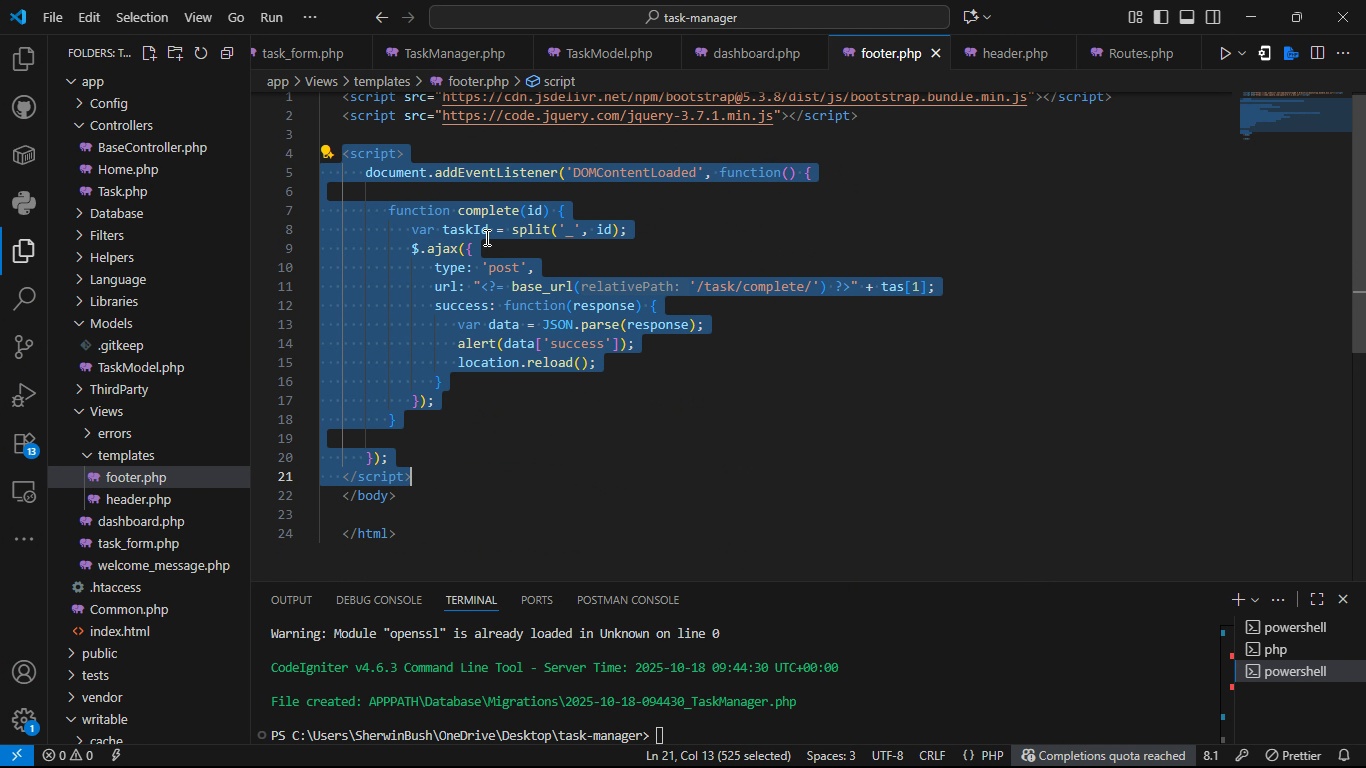 
left_click([485, 237])
 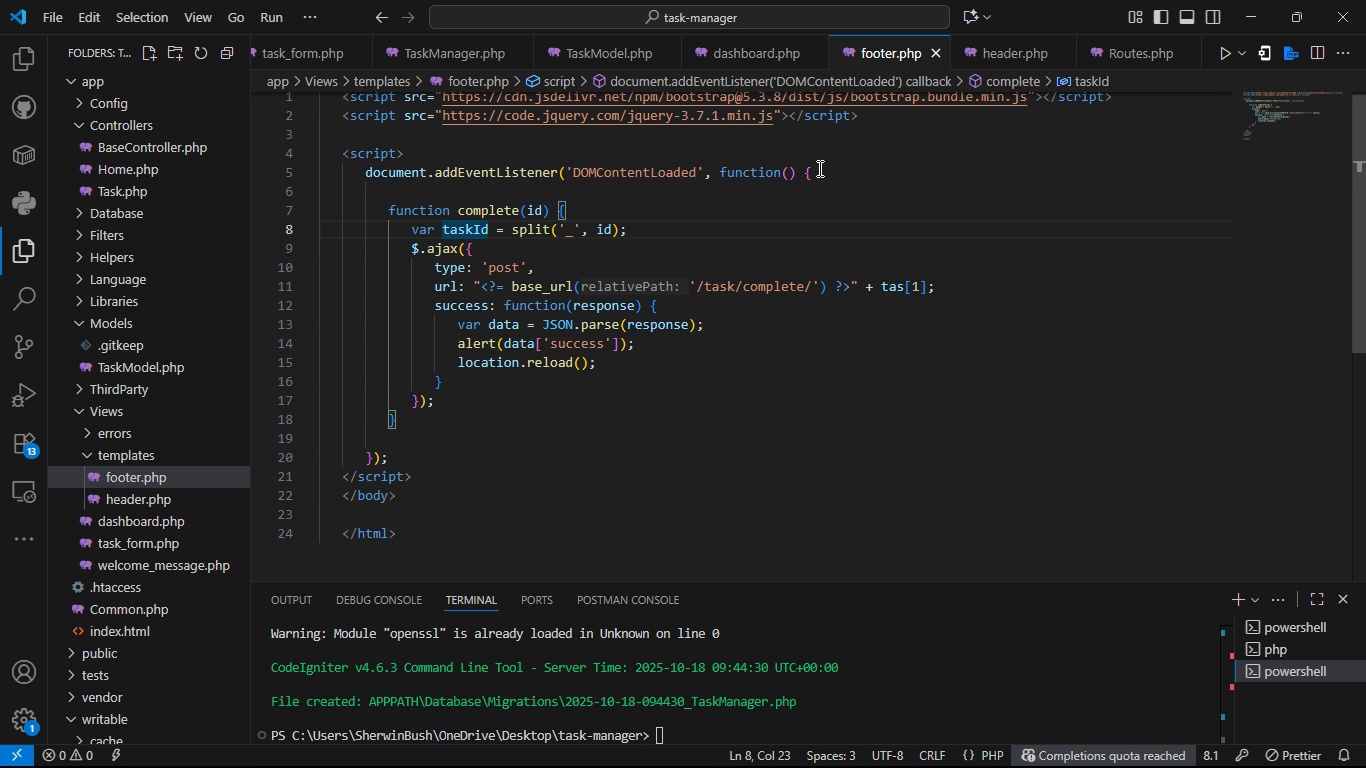 
left_click([818, 168])
 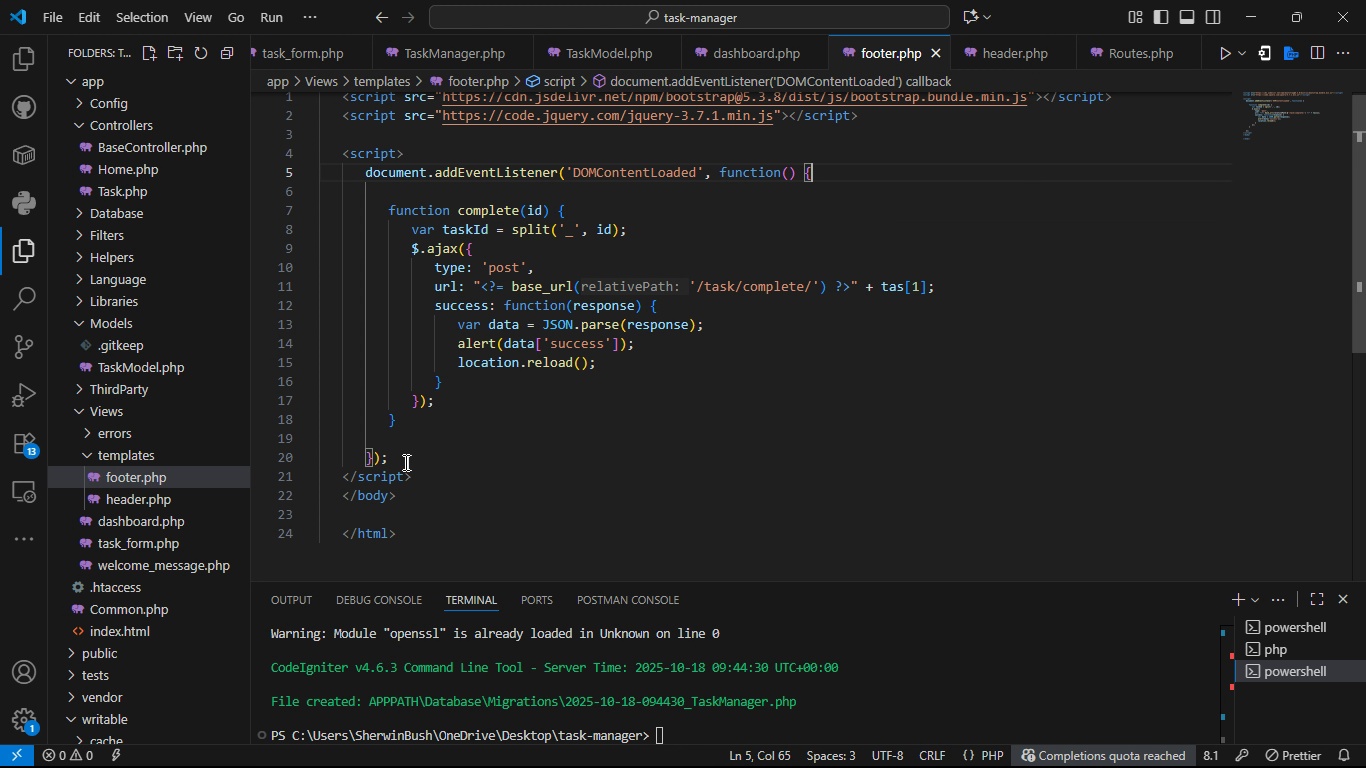 
left_click_drag(start_coordinate=[404, 462], to_coordinate=[363, 176])
 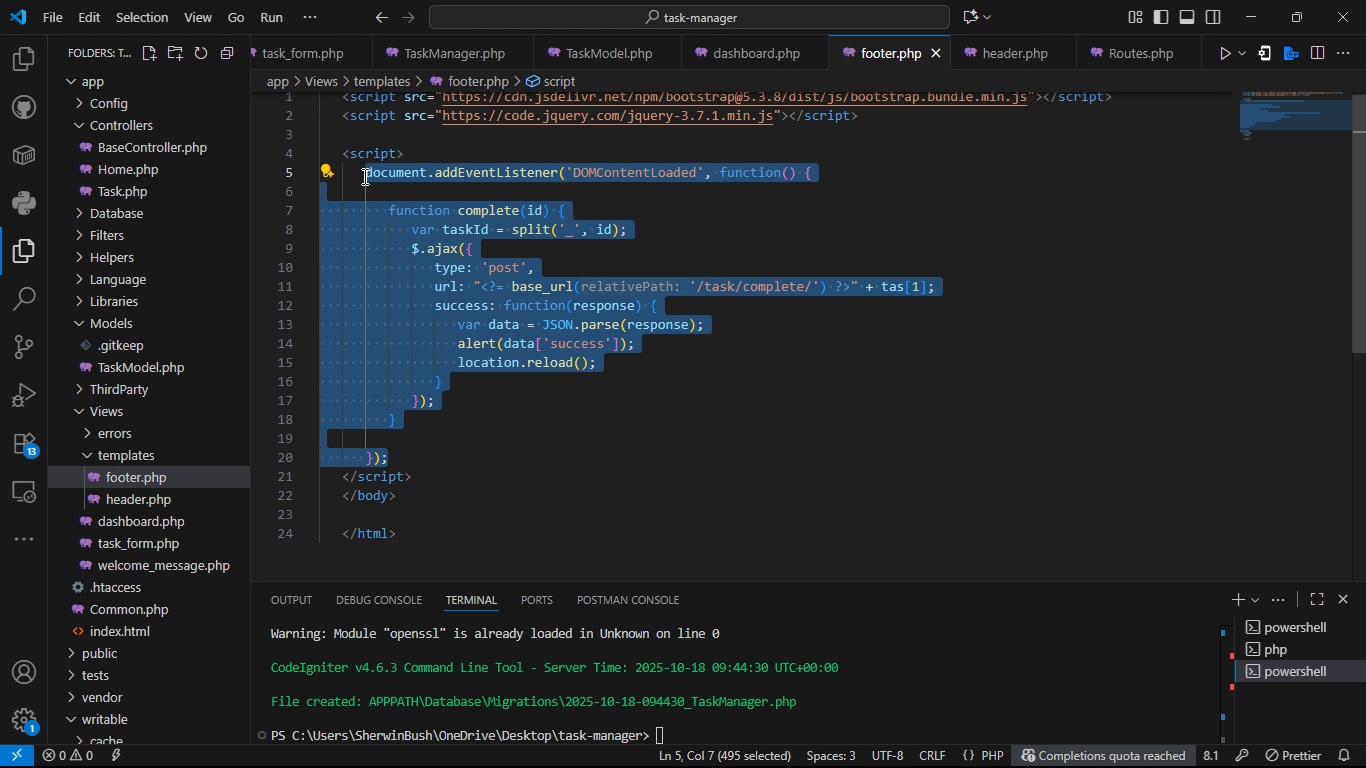 
key(Control+V)
 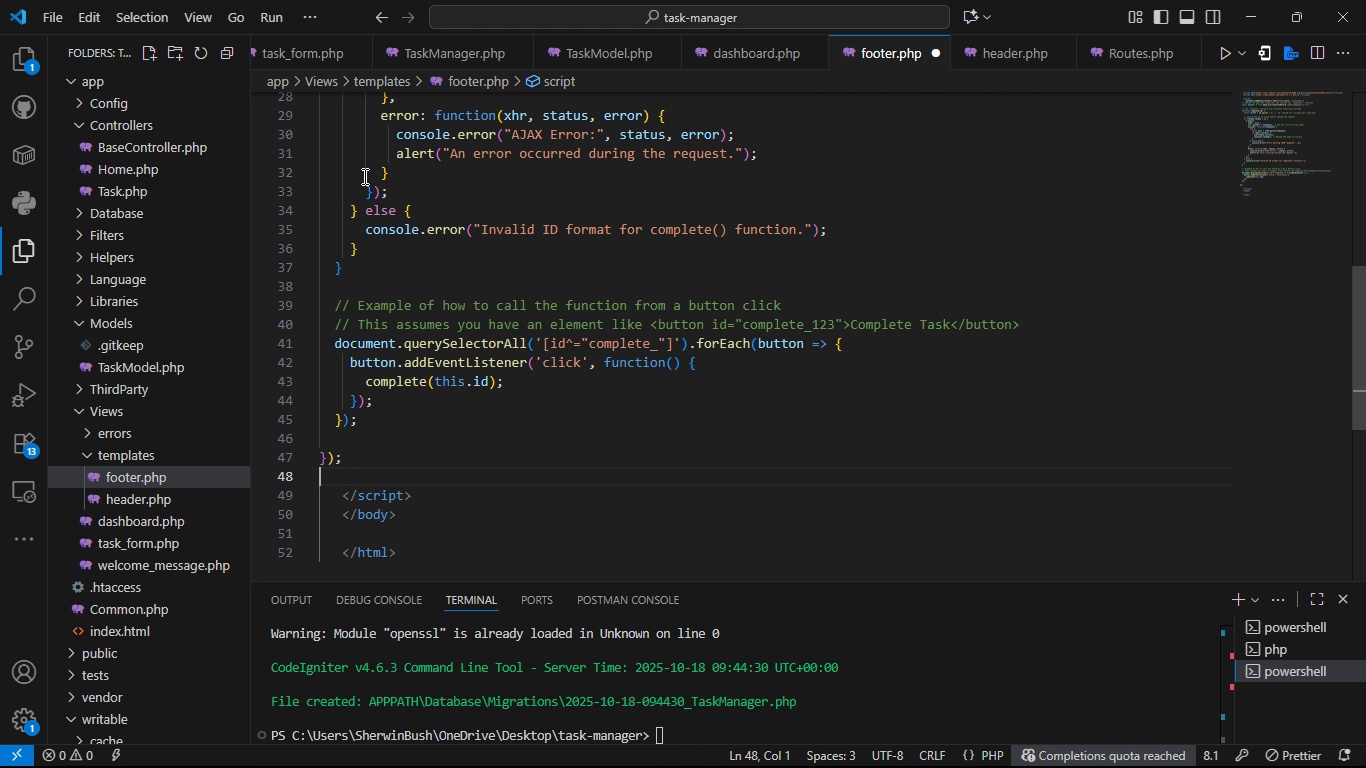 
key(Control+S)
 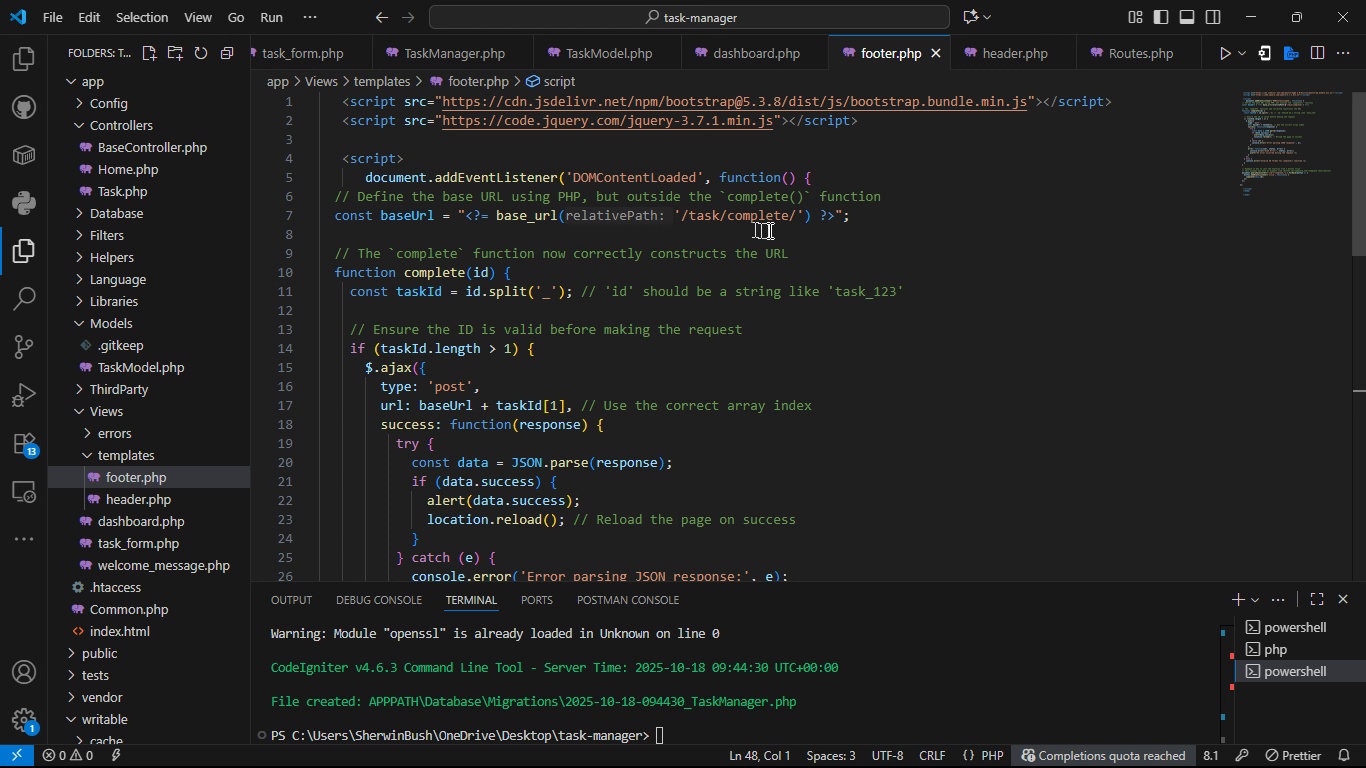 
wait(11.13)
 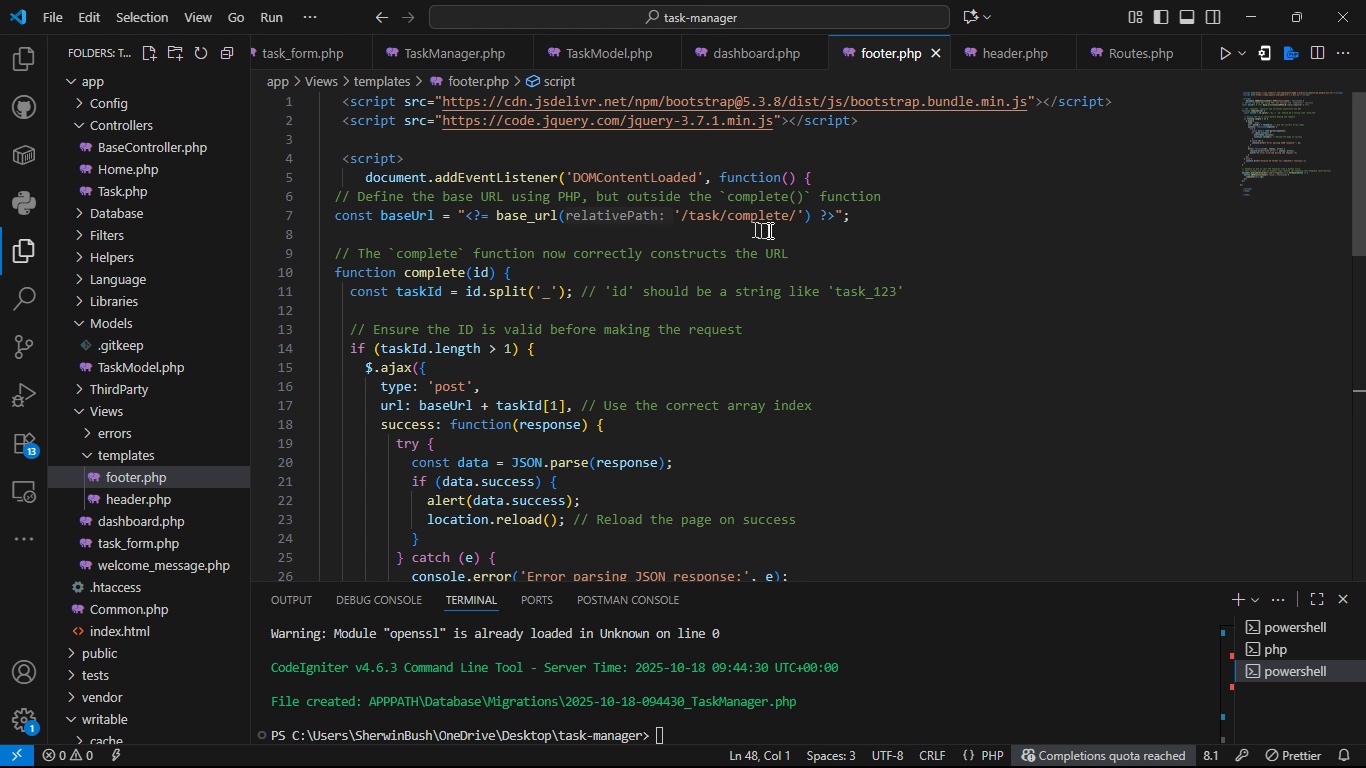 
left_click_drag(start_coordinate=[790, 229], to_coordinate=[792, 215])
 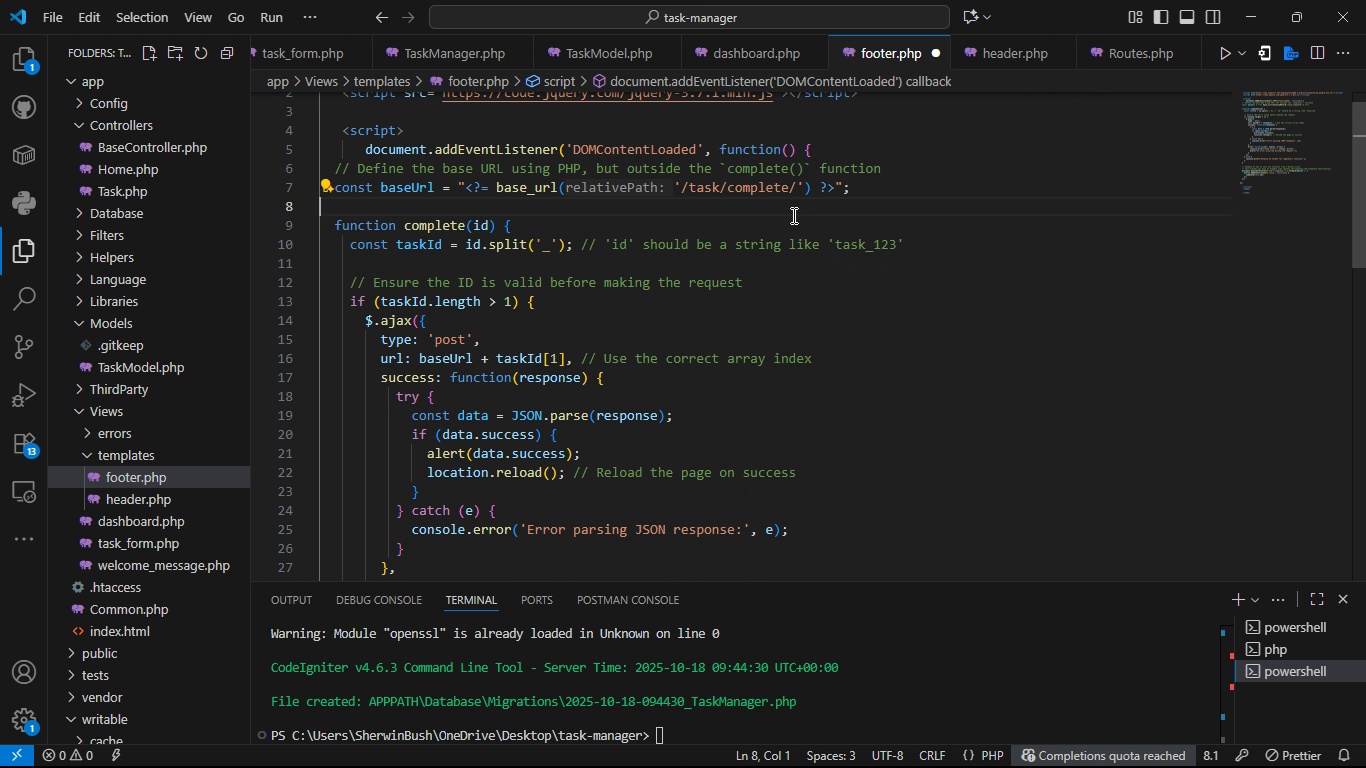 
key(Backspace)
 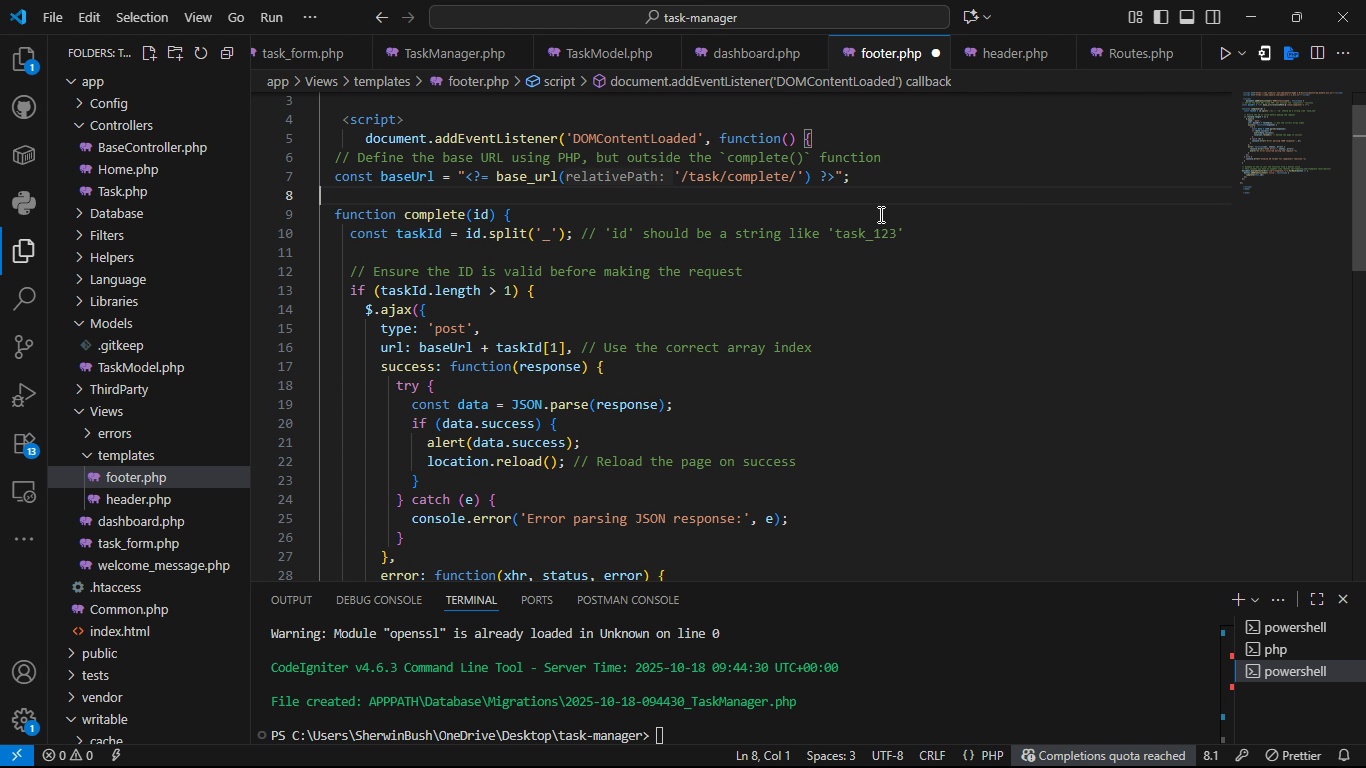 
wait(6.67)
 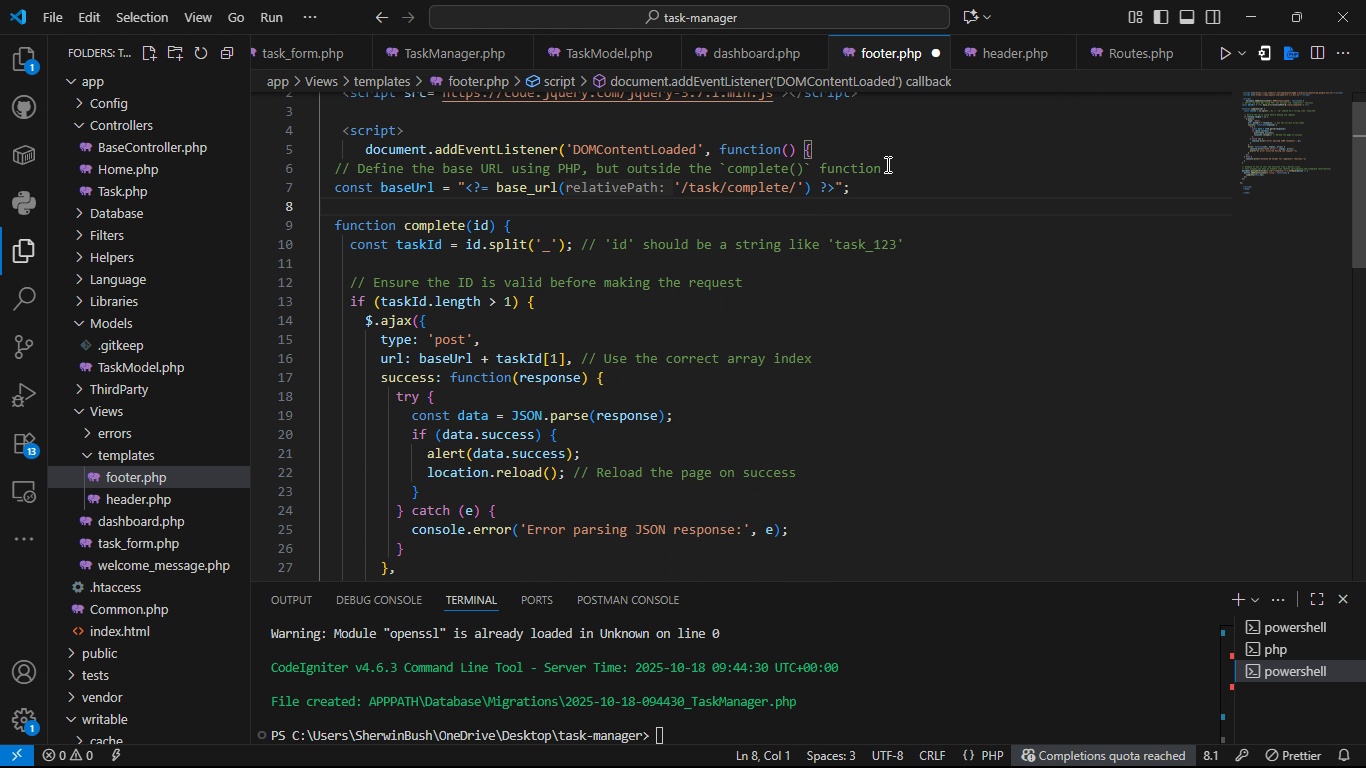 
left_click_drag(start_coordinate=[909, 236], to_coordinate=[905, 225])
 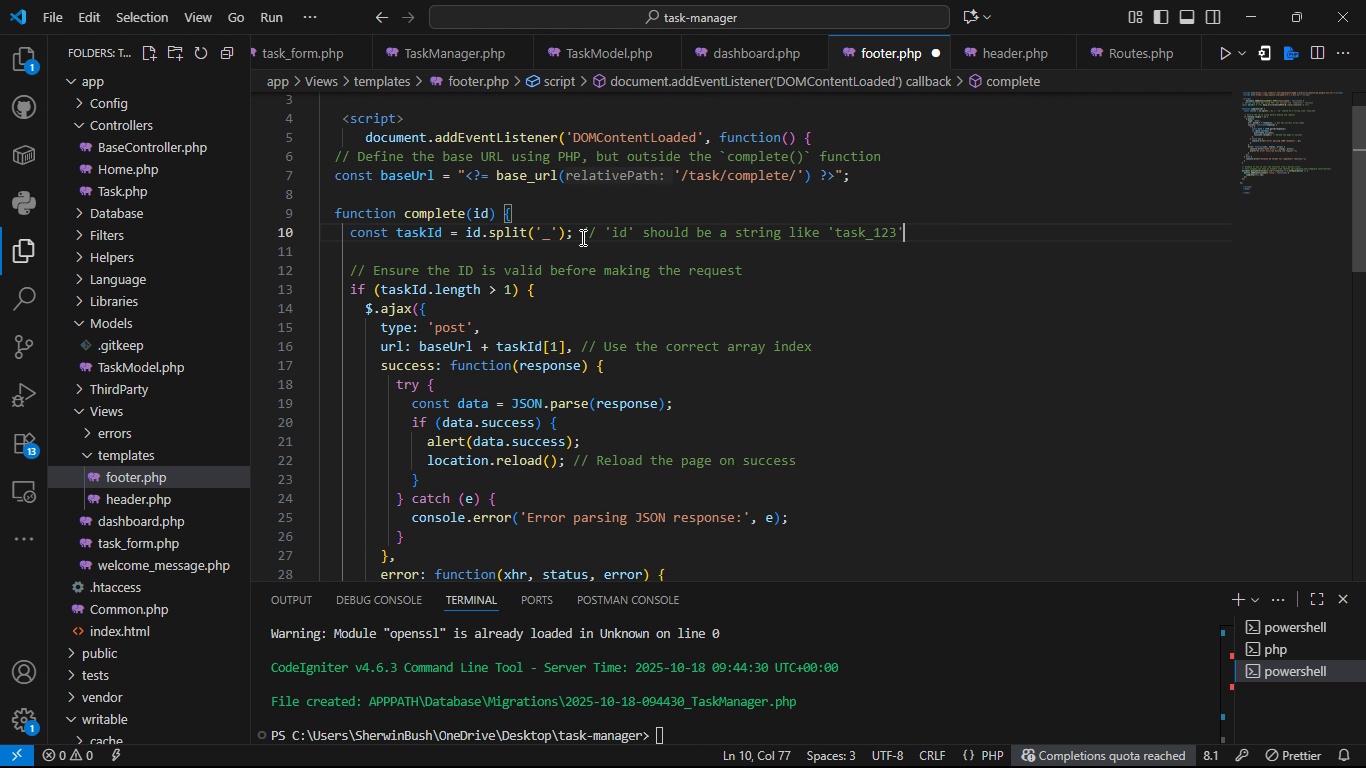 
left_click_drag(start_coordinate=[581, 237], to_coordinate=[945, 235])
 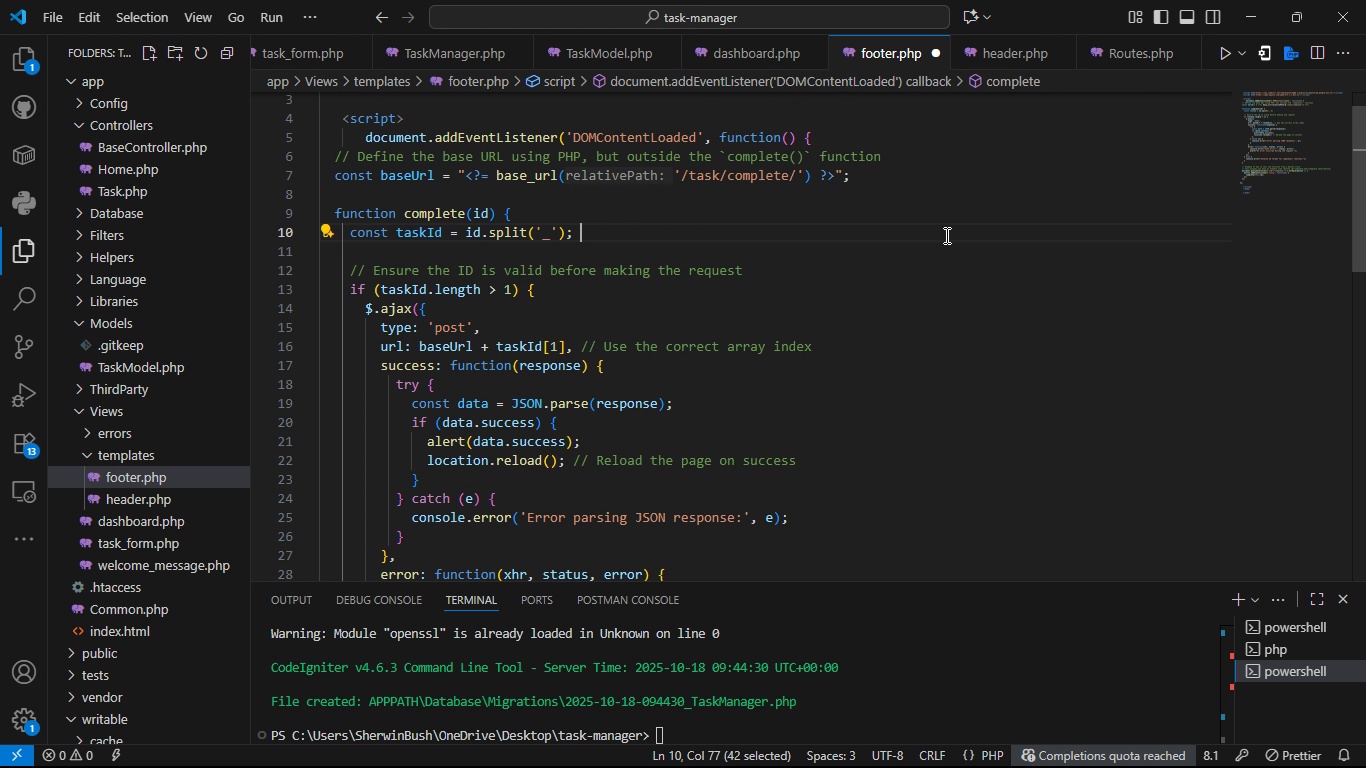 
key(Backspace)
 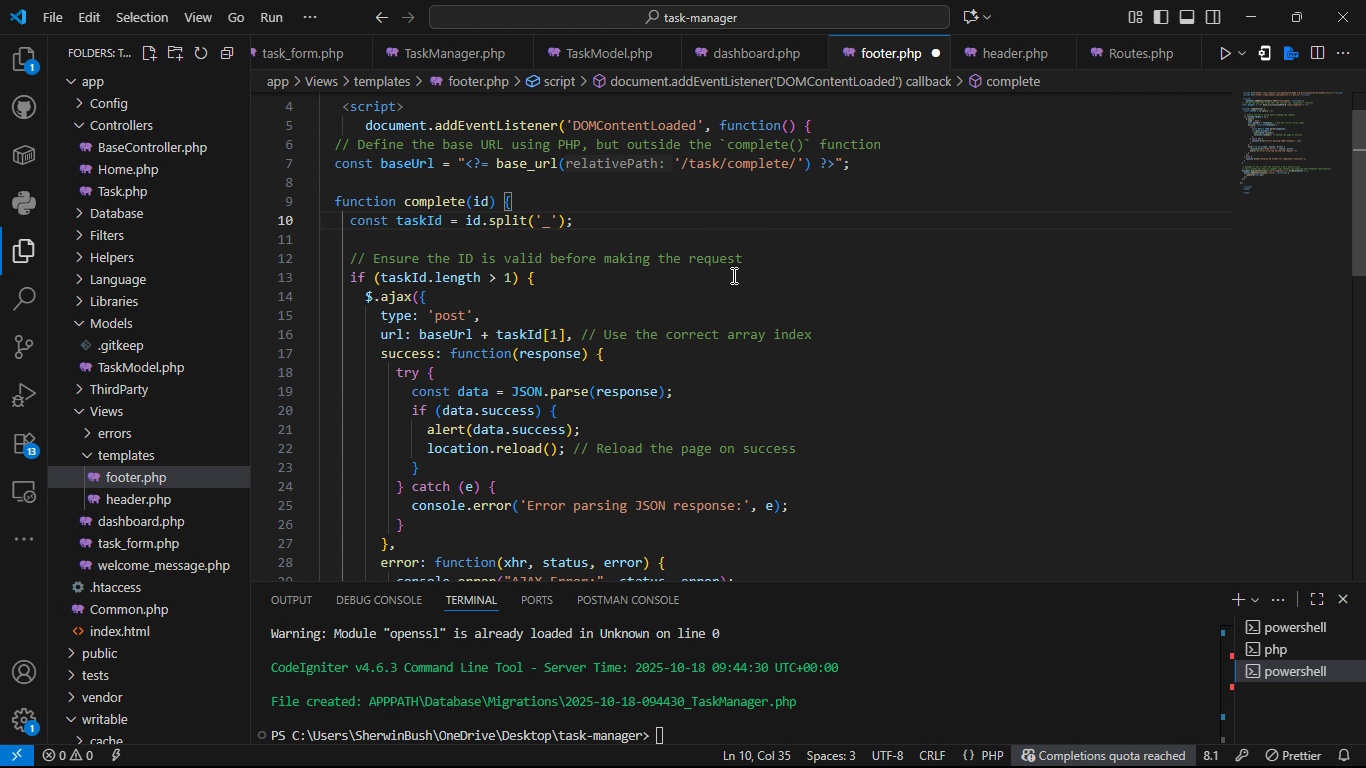 
left_click_drag(start_coordinate=[746, 254], to_coordinate=[746, 238])
 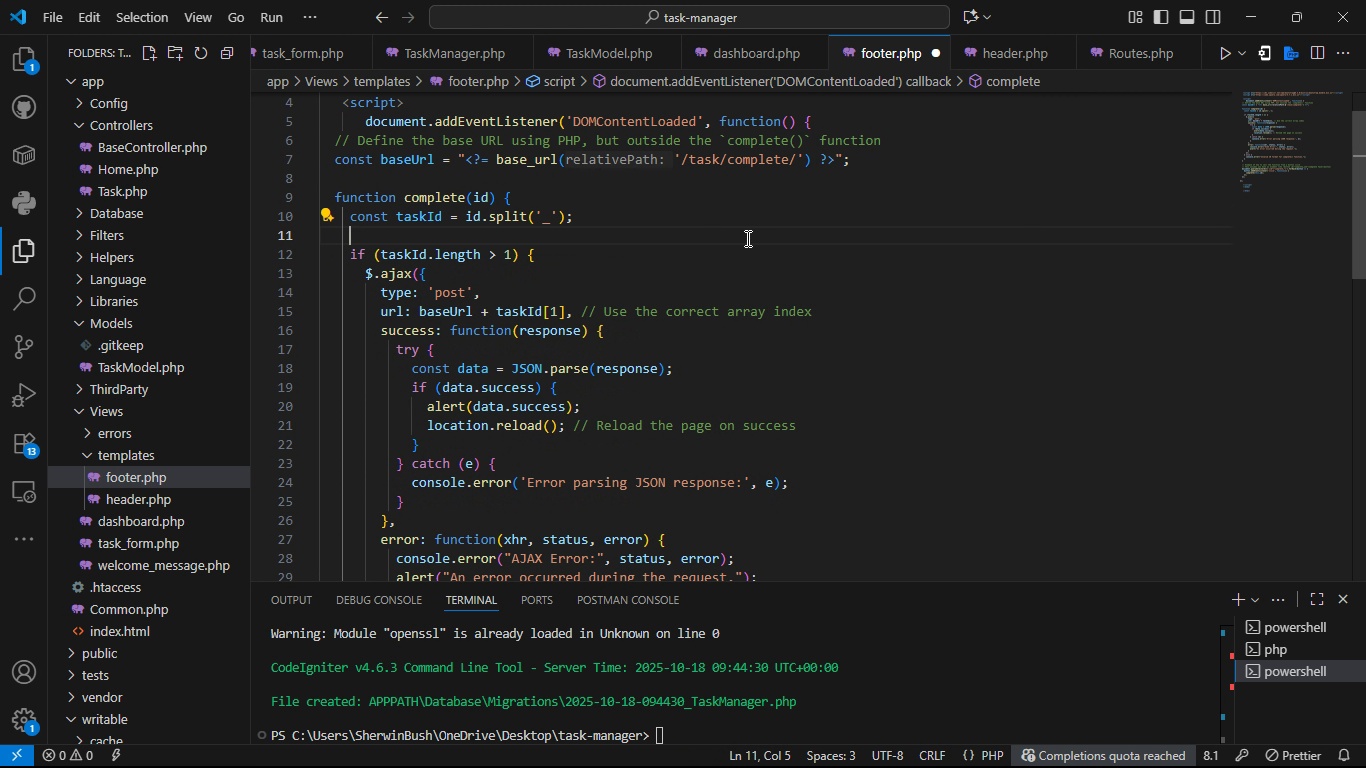 
key(Backspace)
 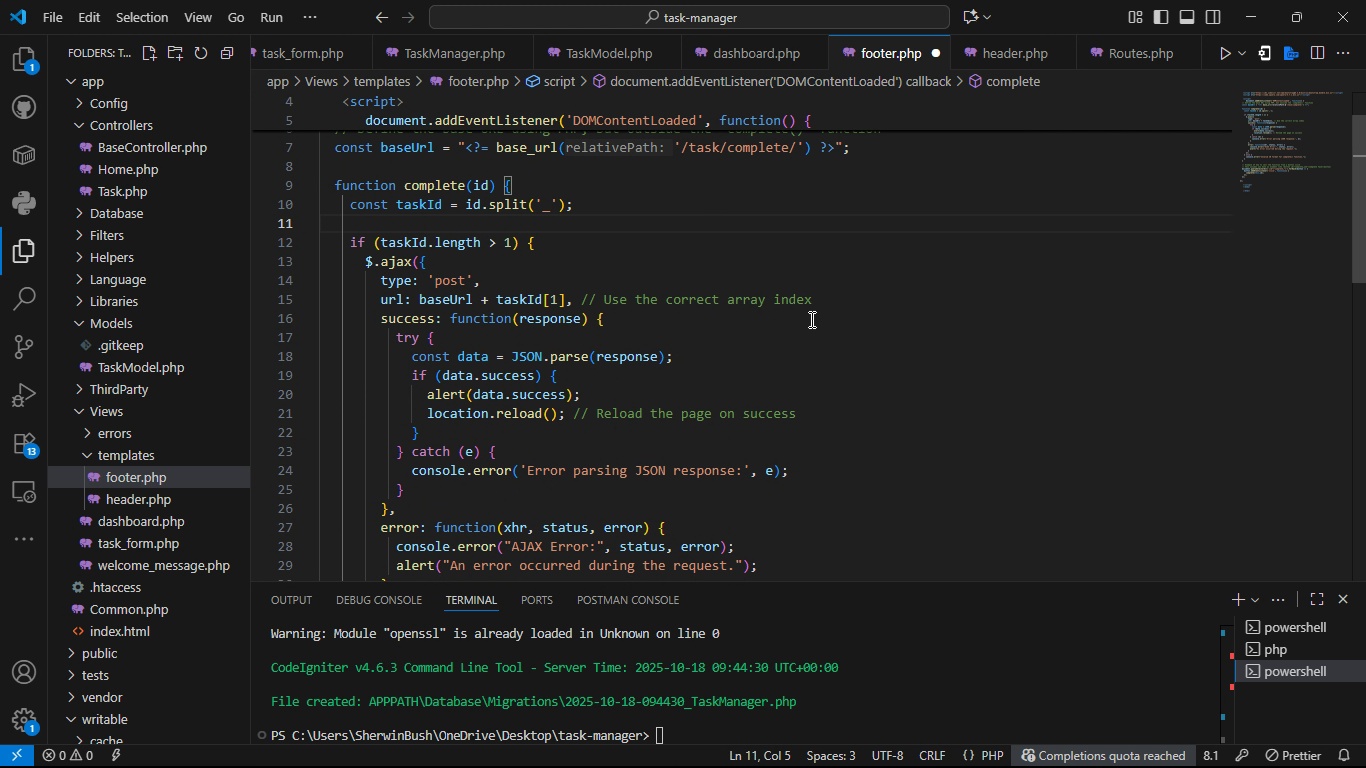 
key(Control+S)
 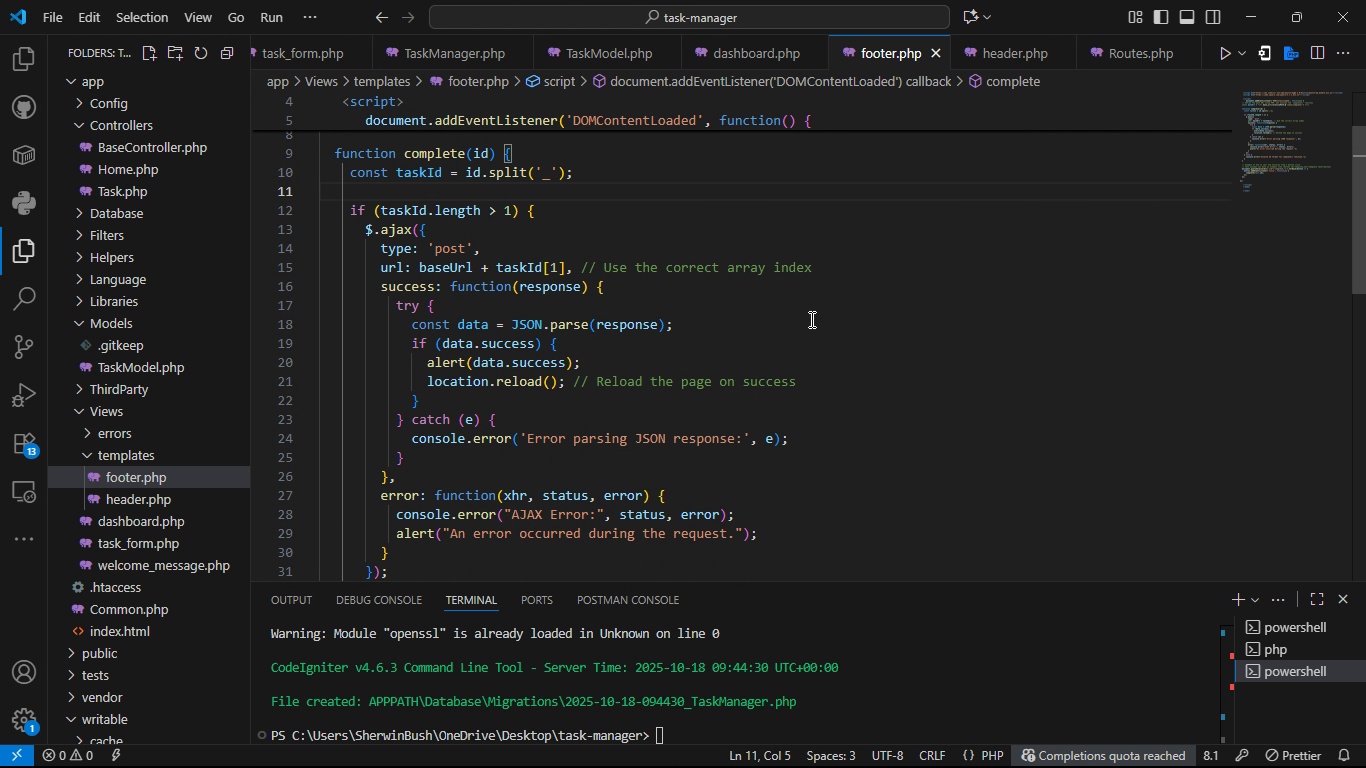 
key(Control+S)
 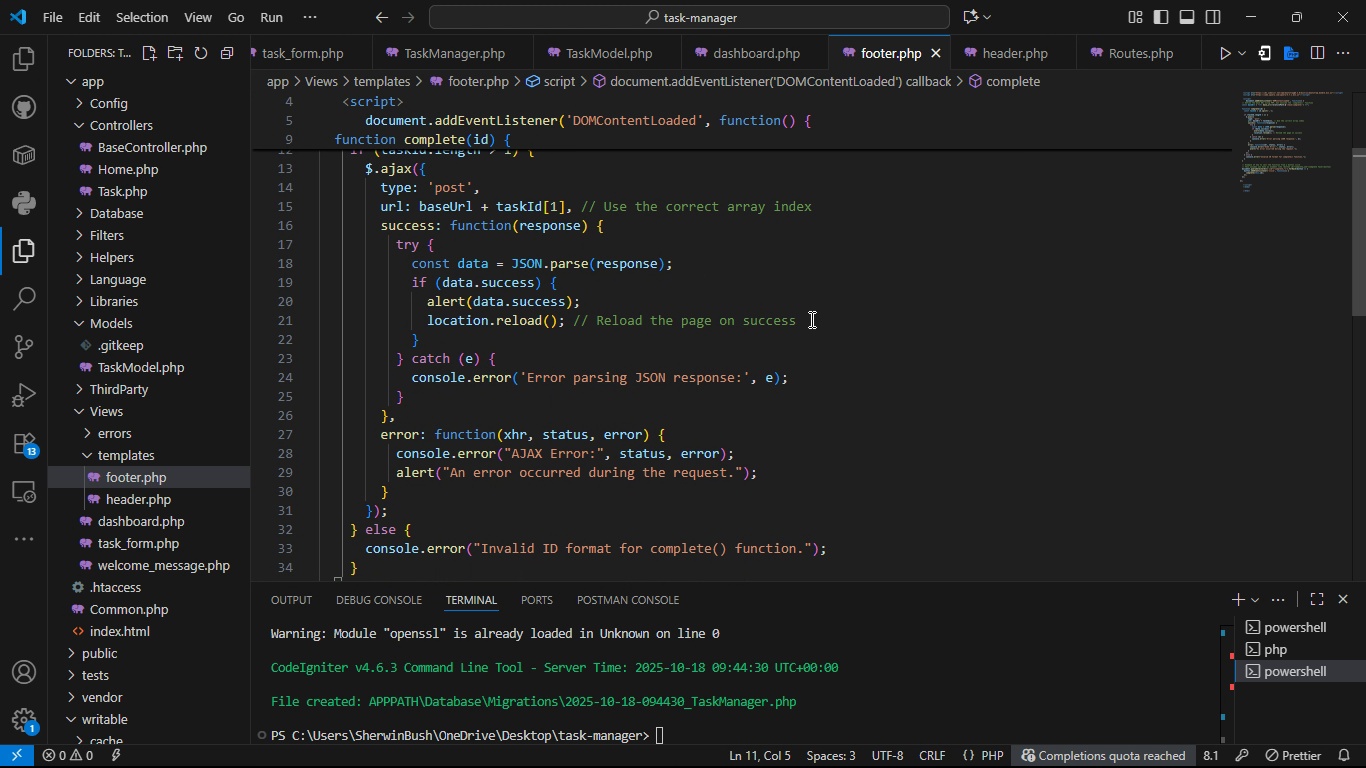 
key(Shift+S)
 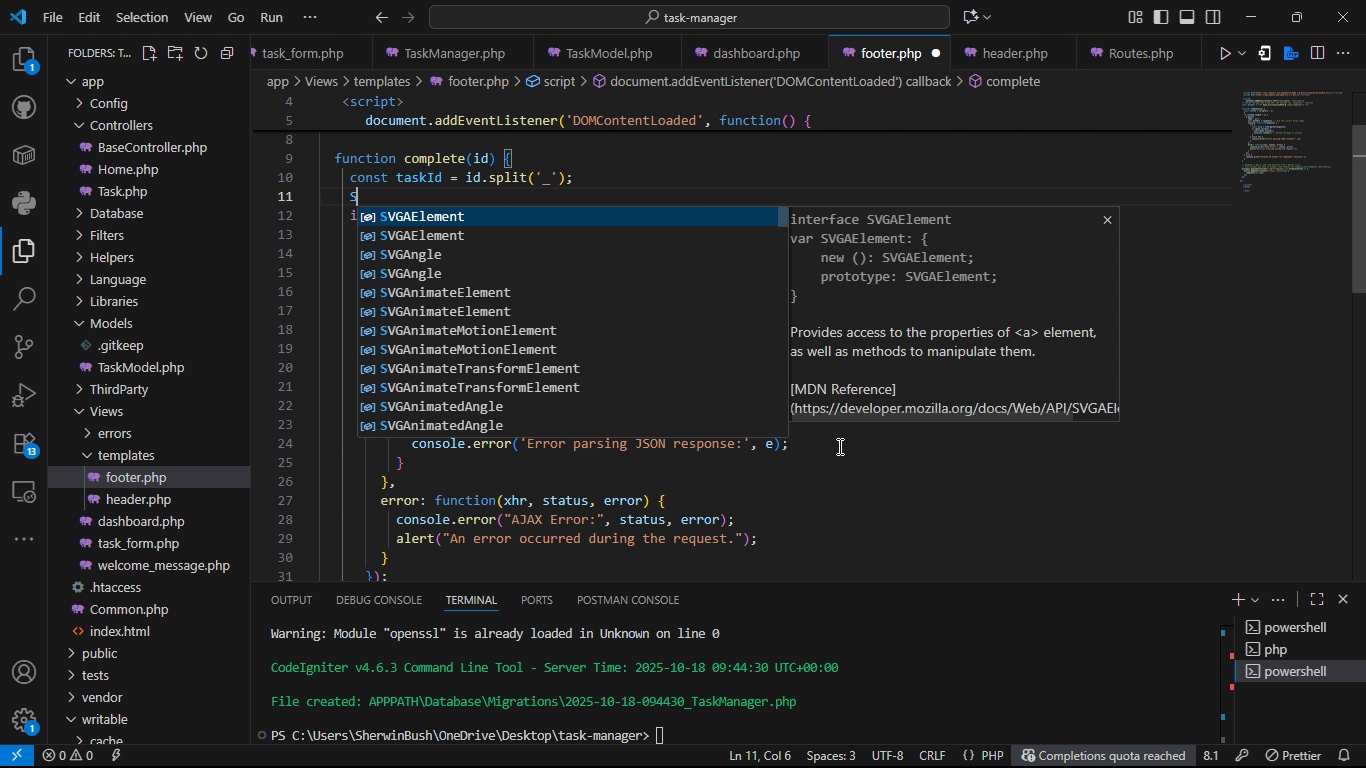 
key(Control+Z)
 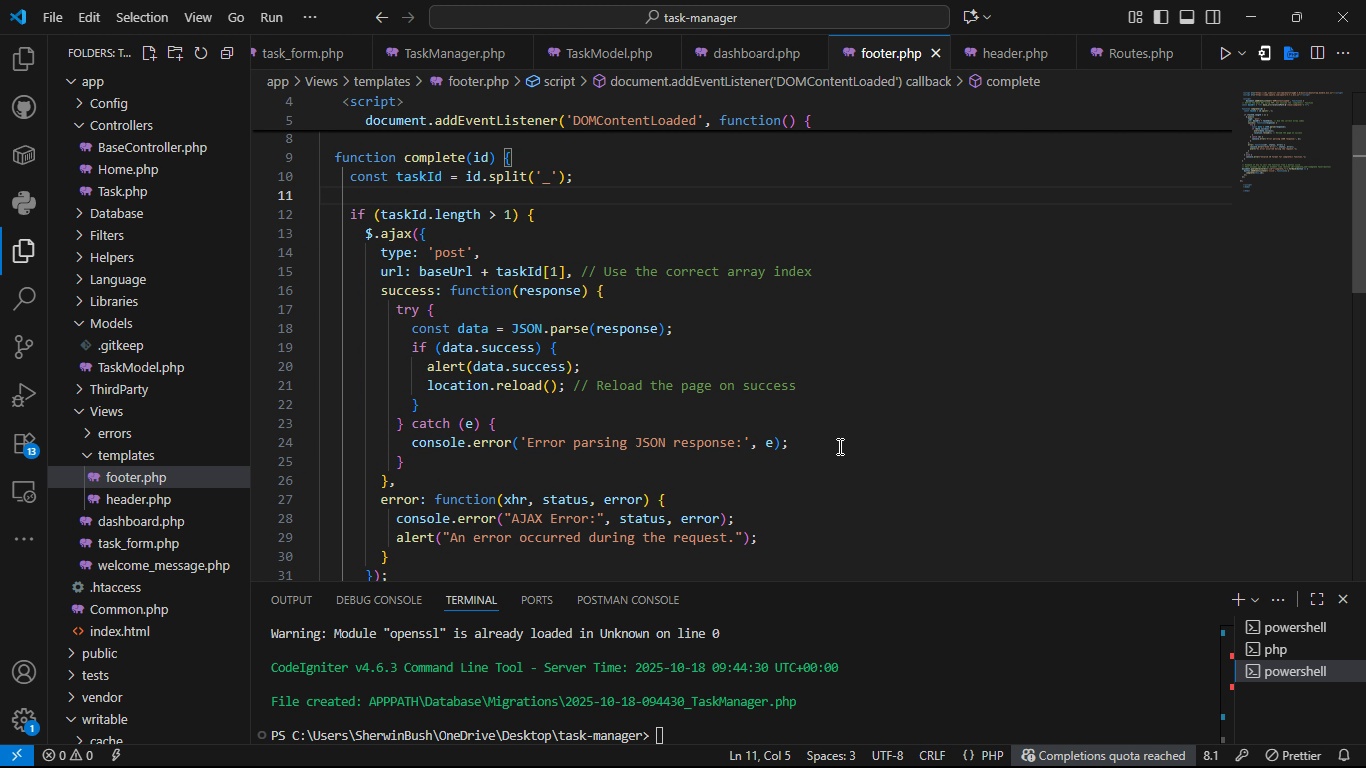 
key(Control+S)
 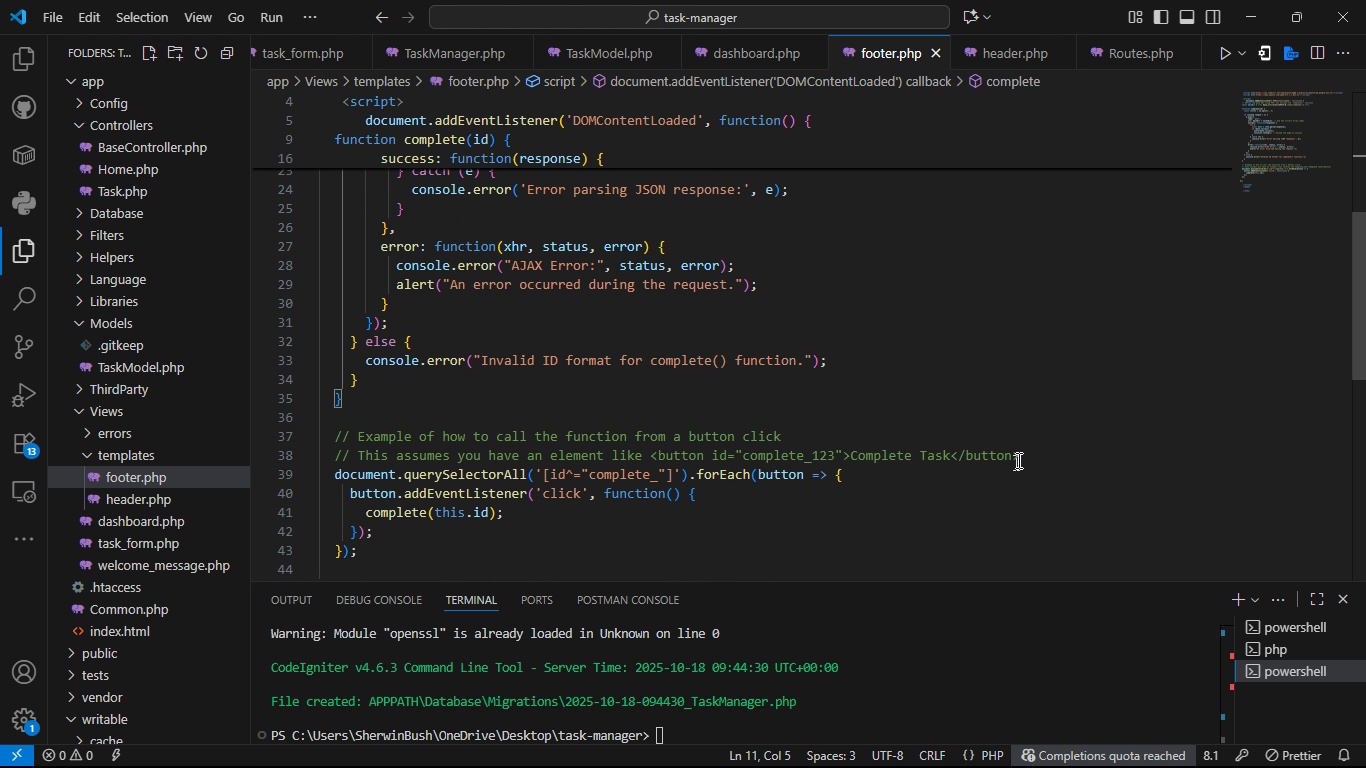 
left_click_drag(start_coordinate=[1027, 453], to_coordinate=[1028, 422])
 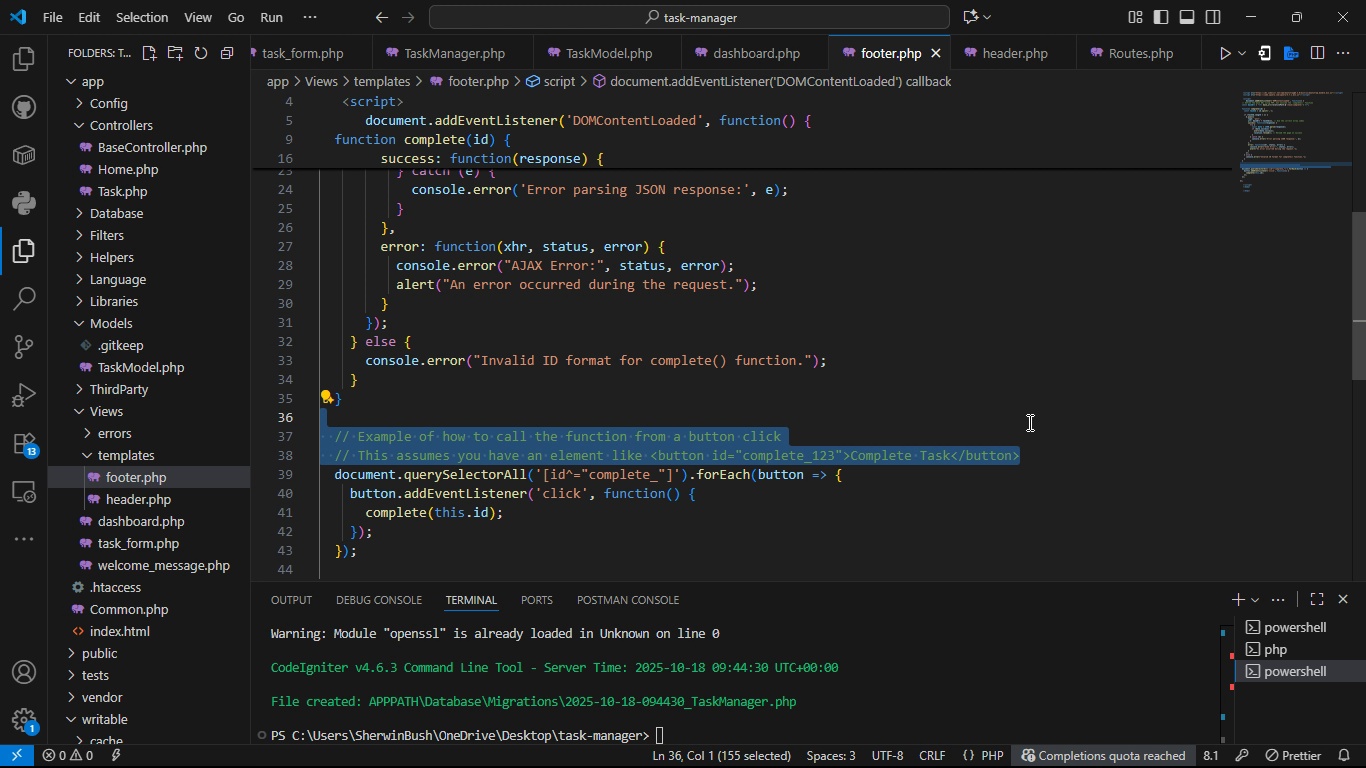 
wait(6.08)
 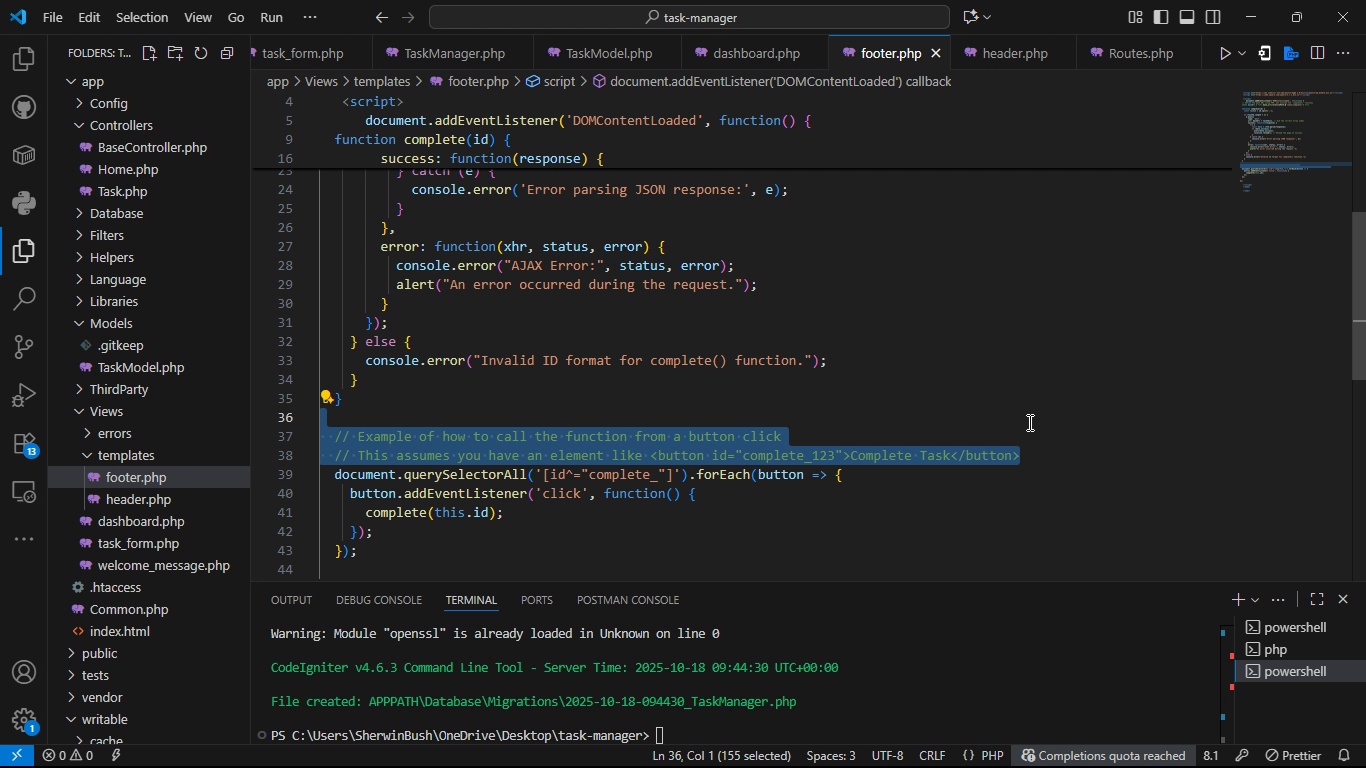 
key(Backspace)
 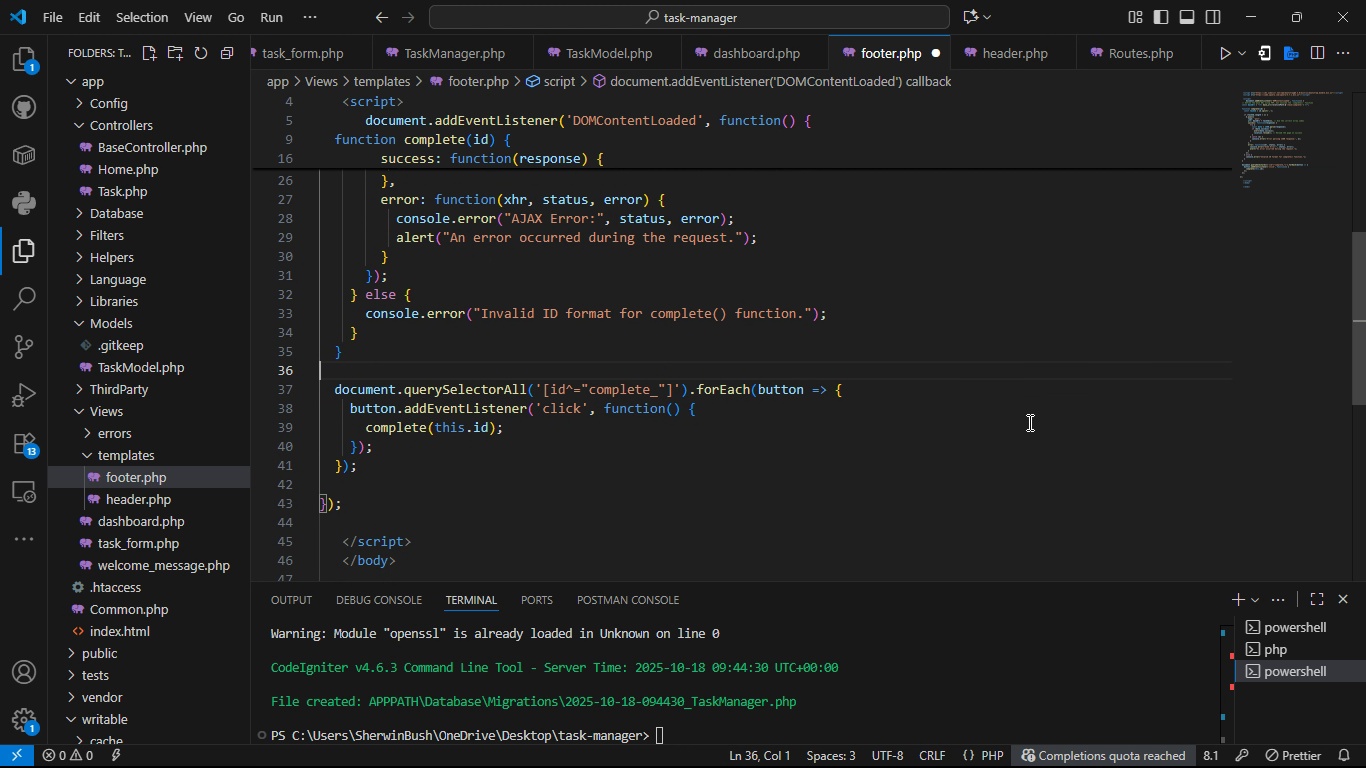 
wait(8.59)
 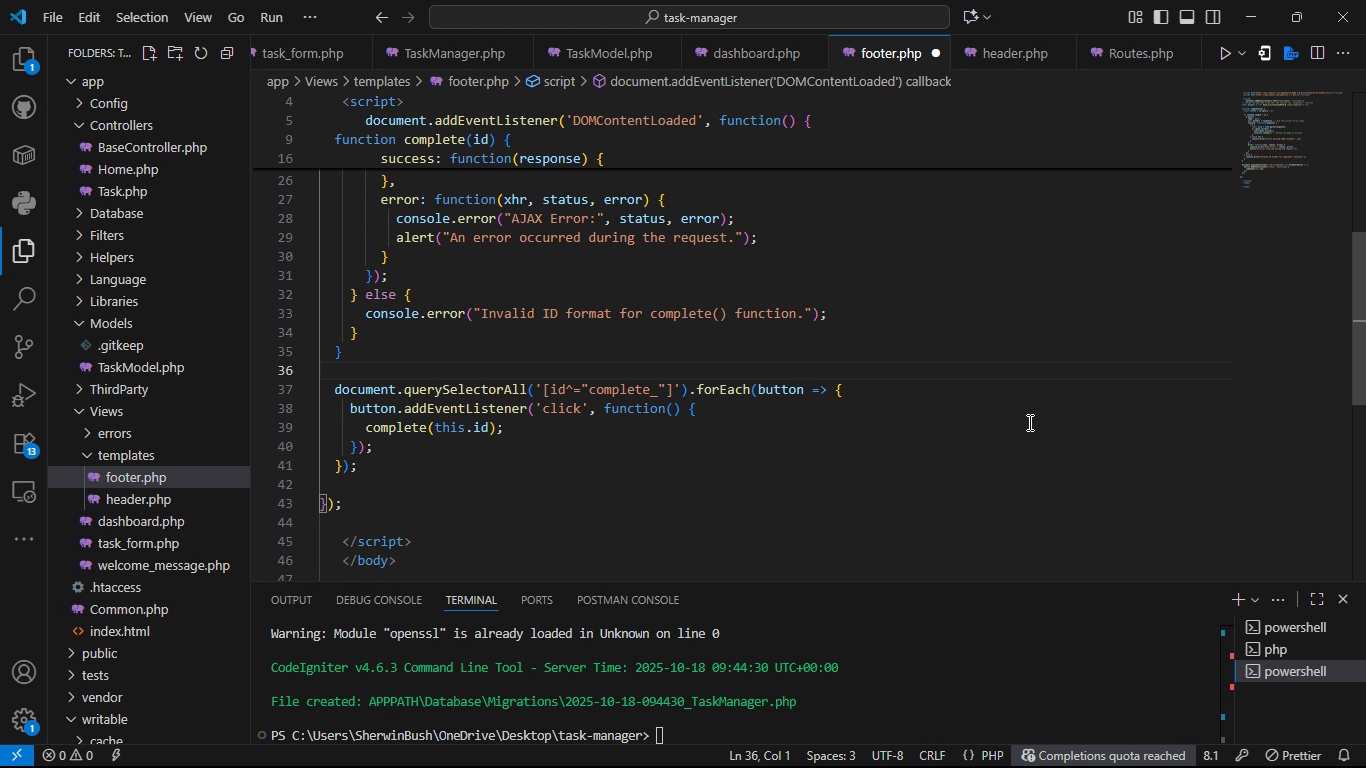 
key(Control+S)
 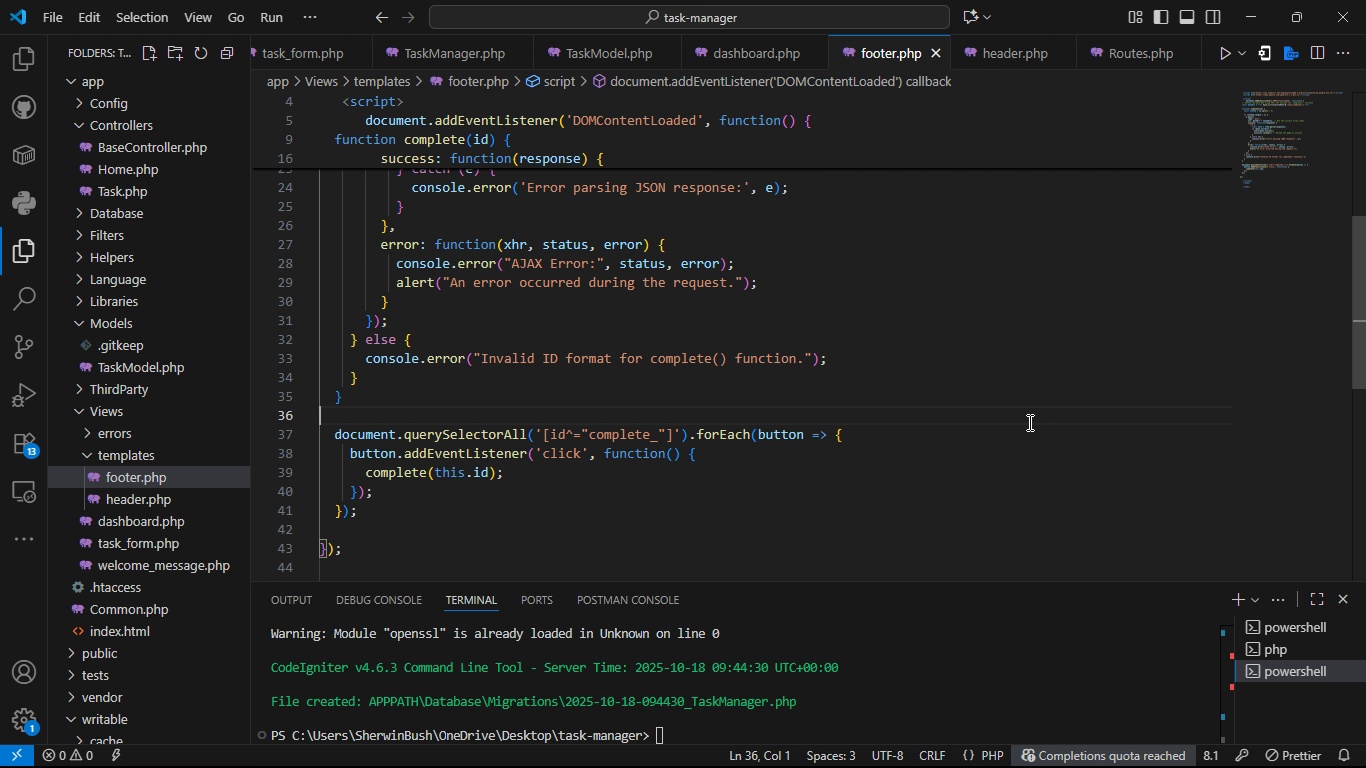 
wait(23.6)
 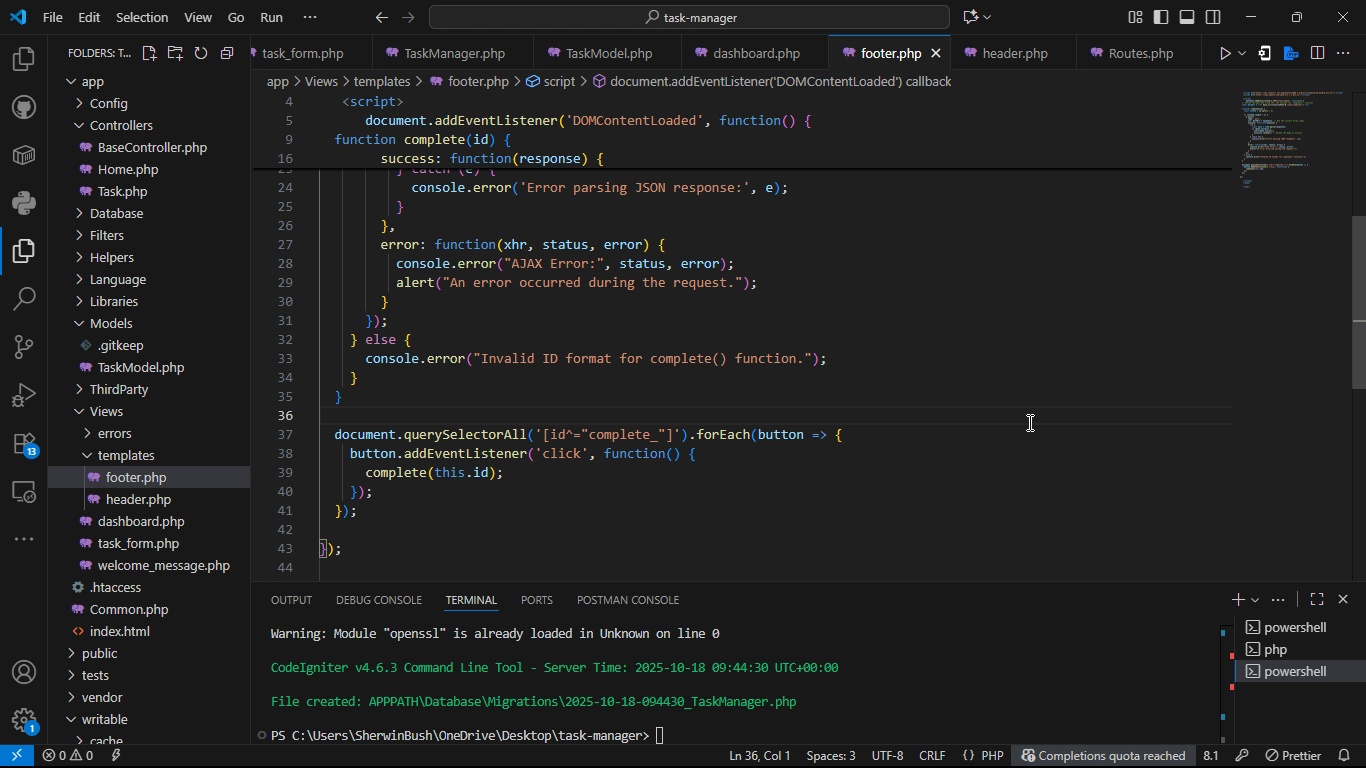 
key(Control+S)
 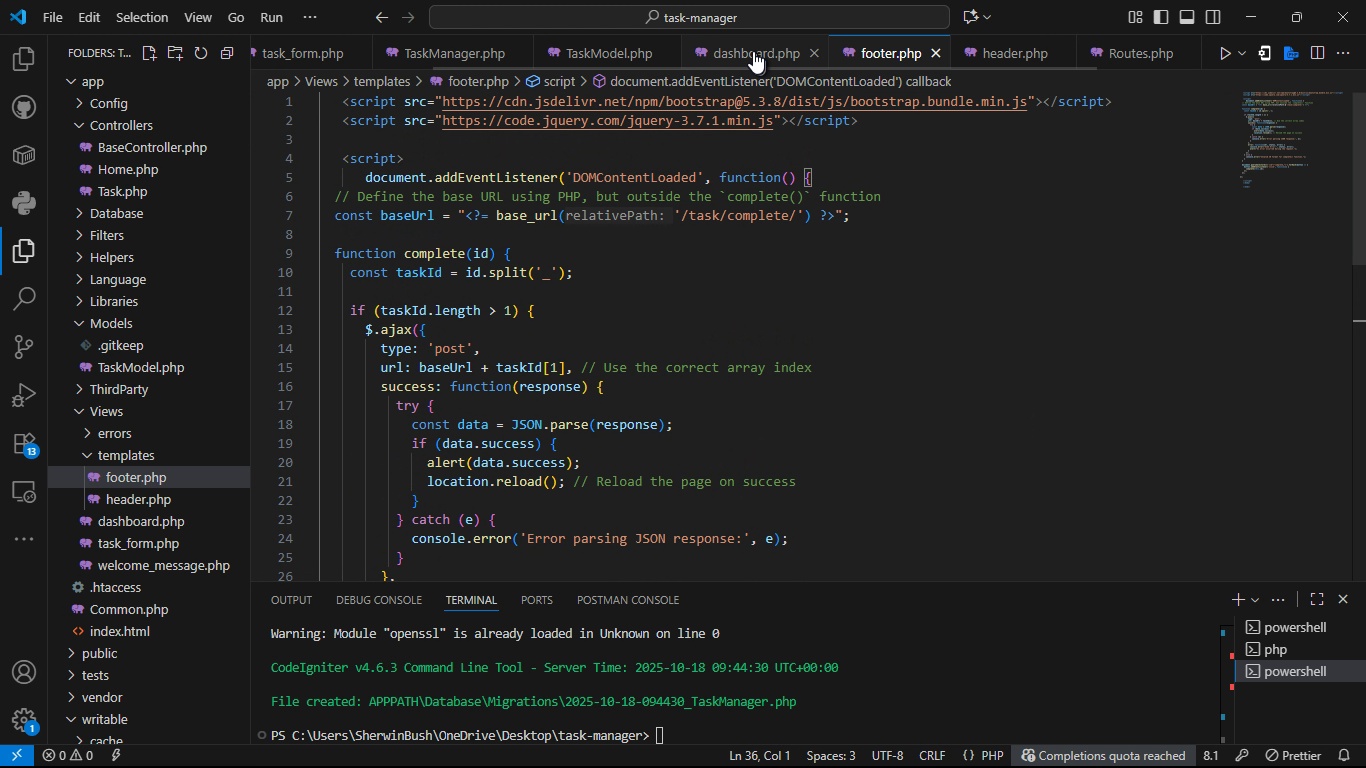 
left_click([753, 51])
 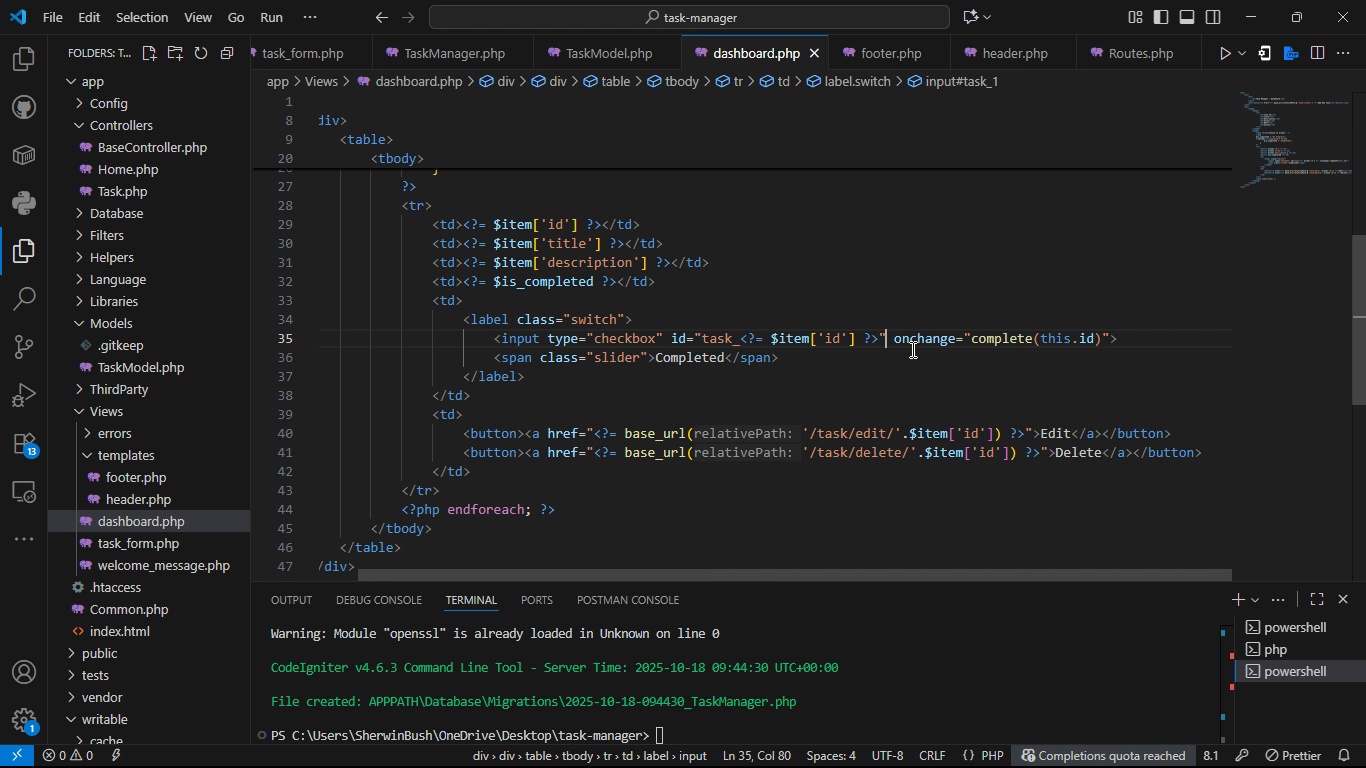 
key(Control+S)
 